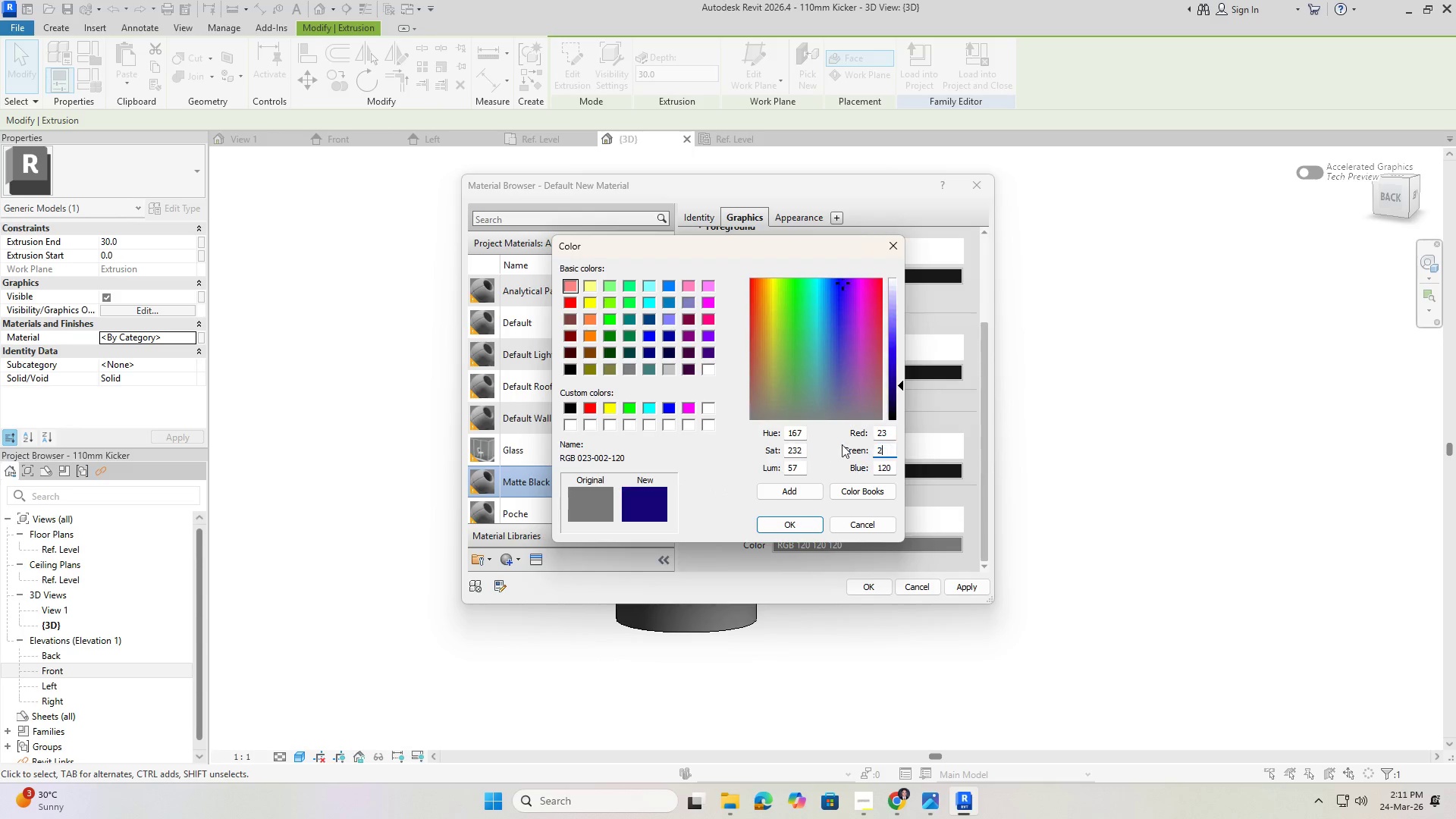 
key(Numpad3)
 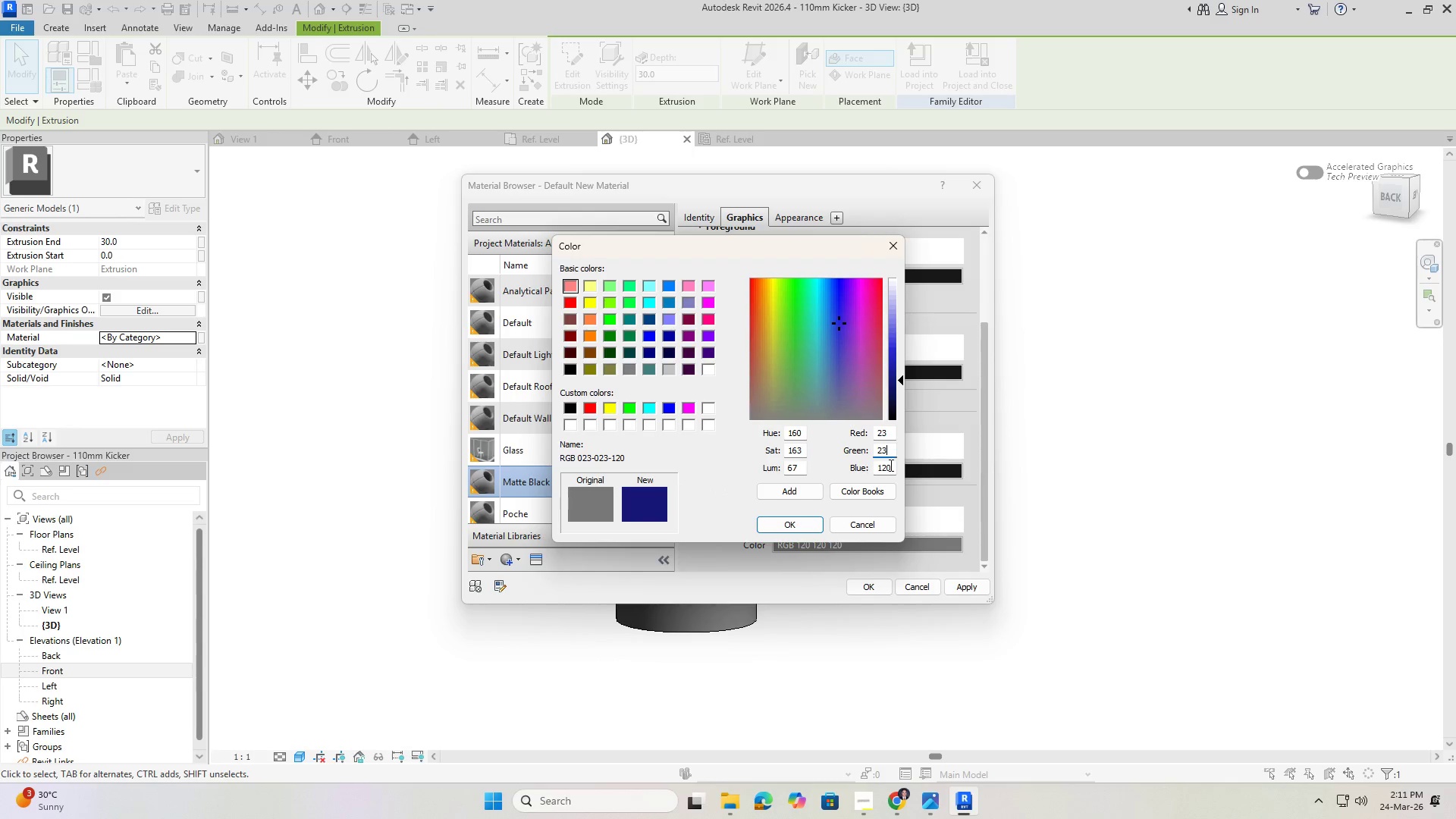 
left_click_drag(start_coordinate=[890, 465], to_coordinate=[848, 466])
 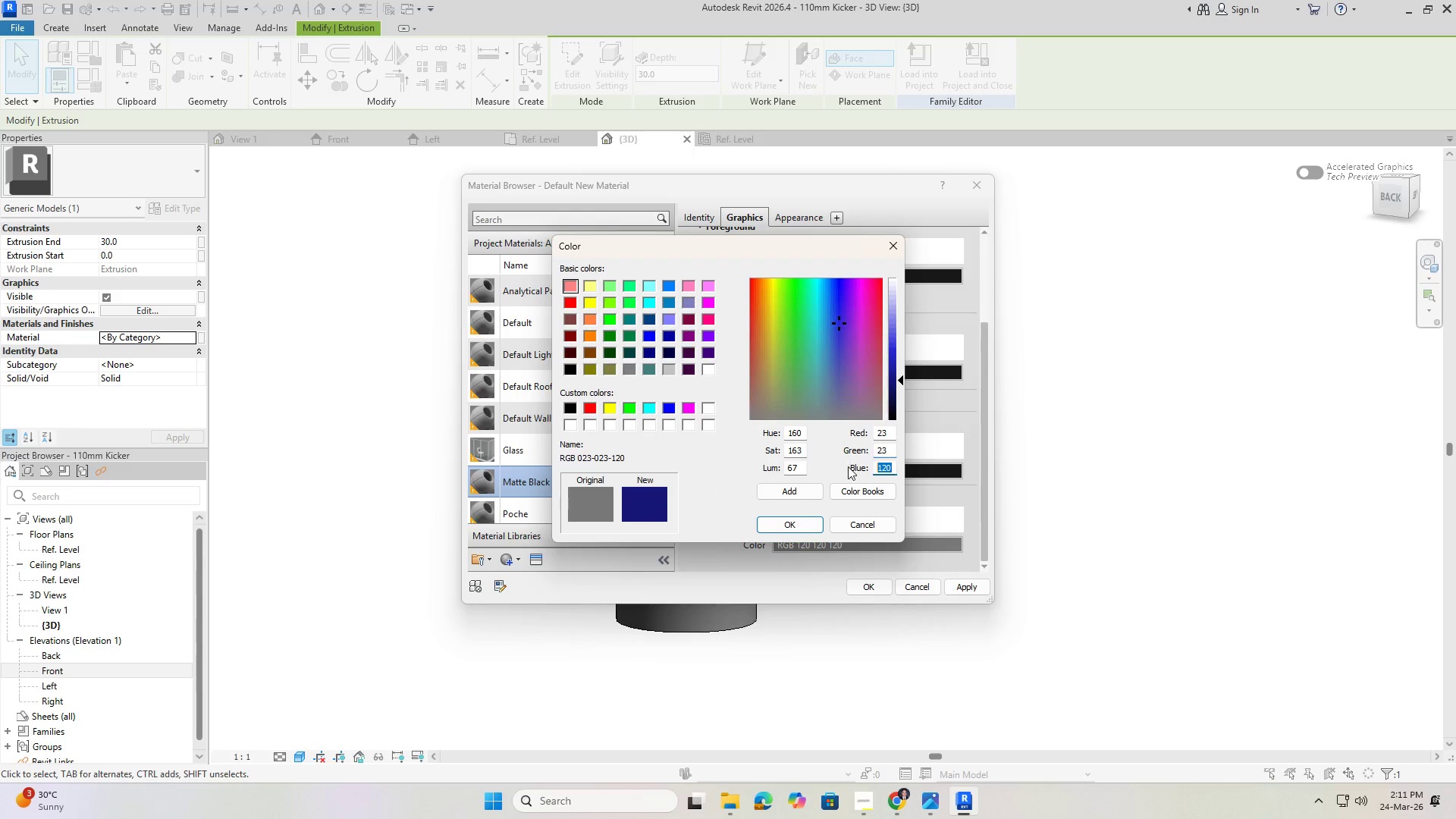 
key(Numpad2)
 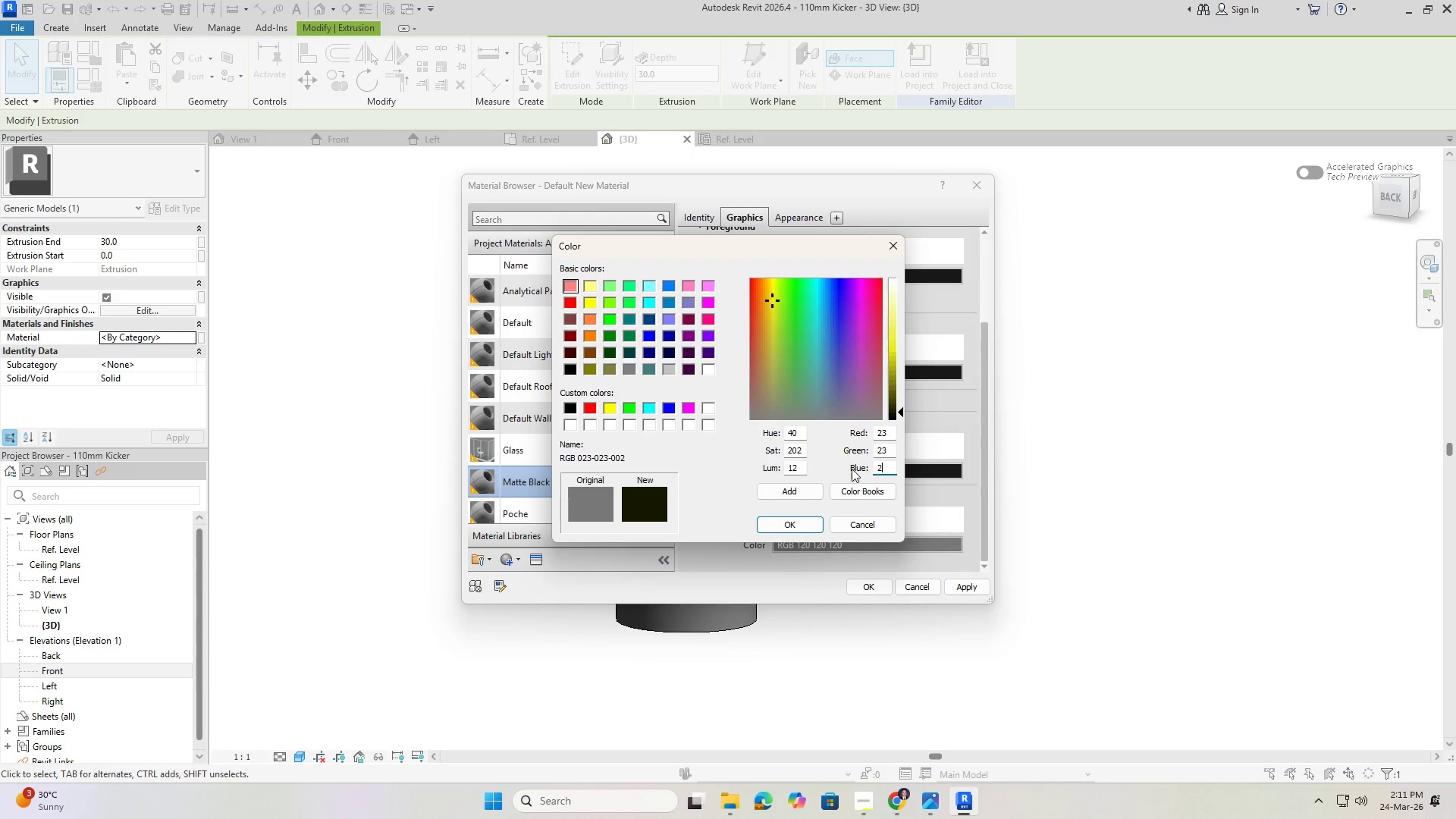 
key(Numpad3)
 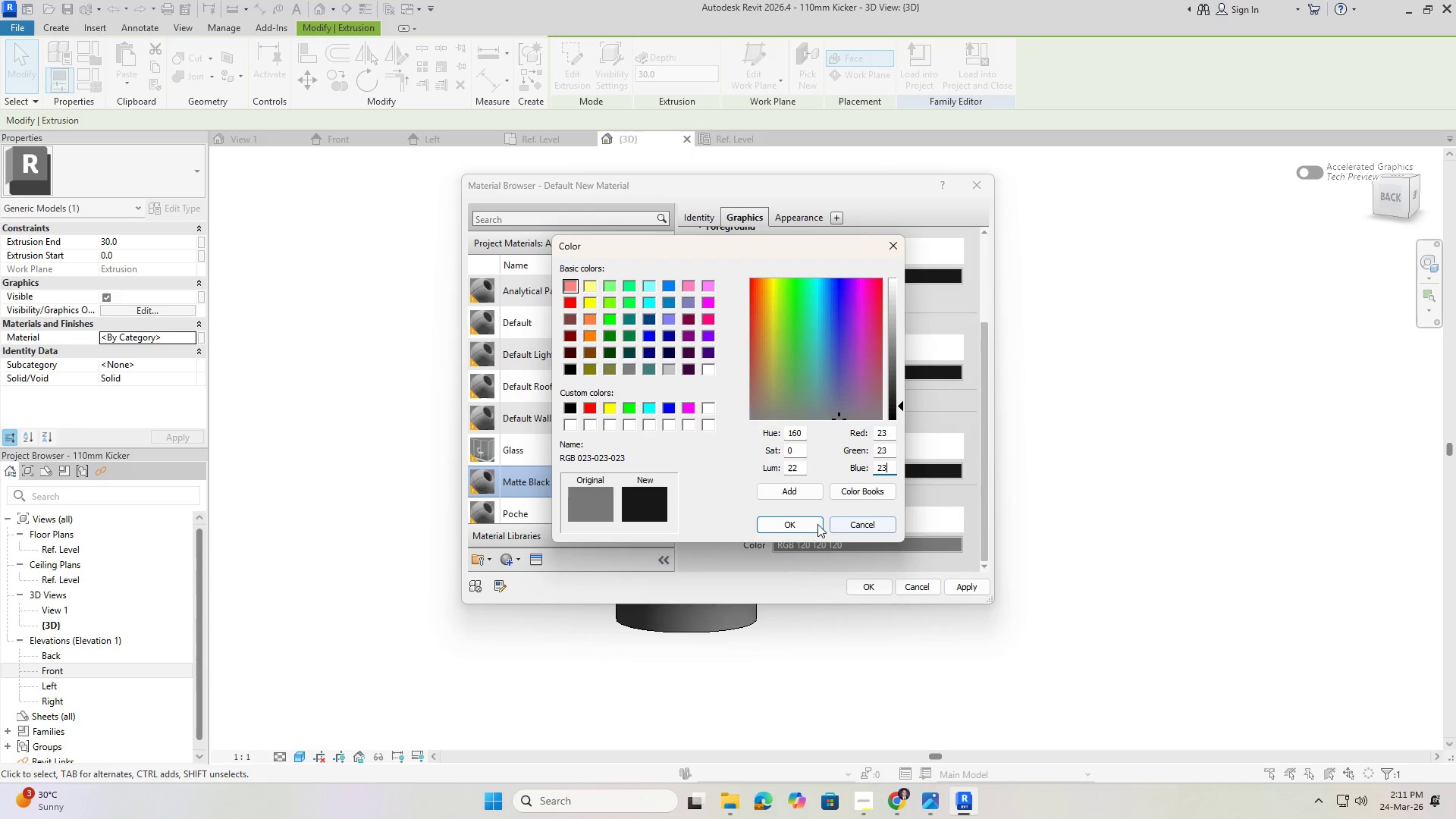 
left_click([796, 522])
 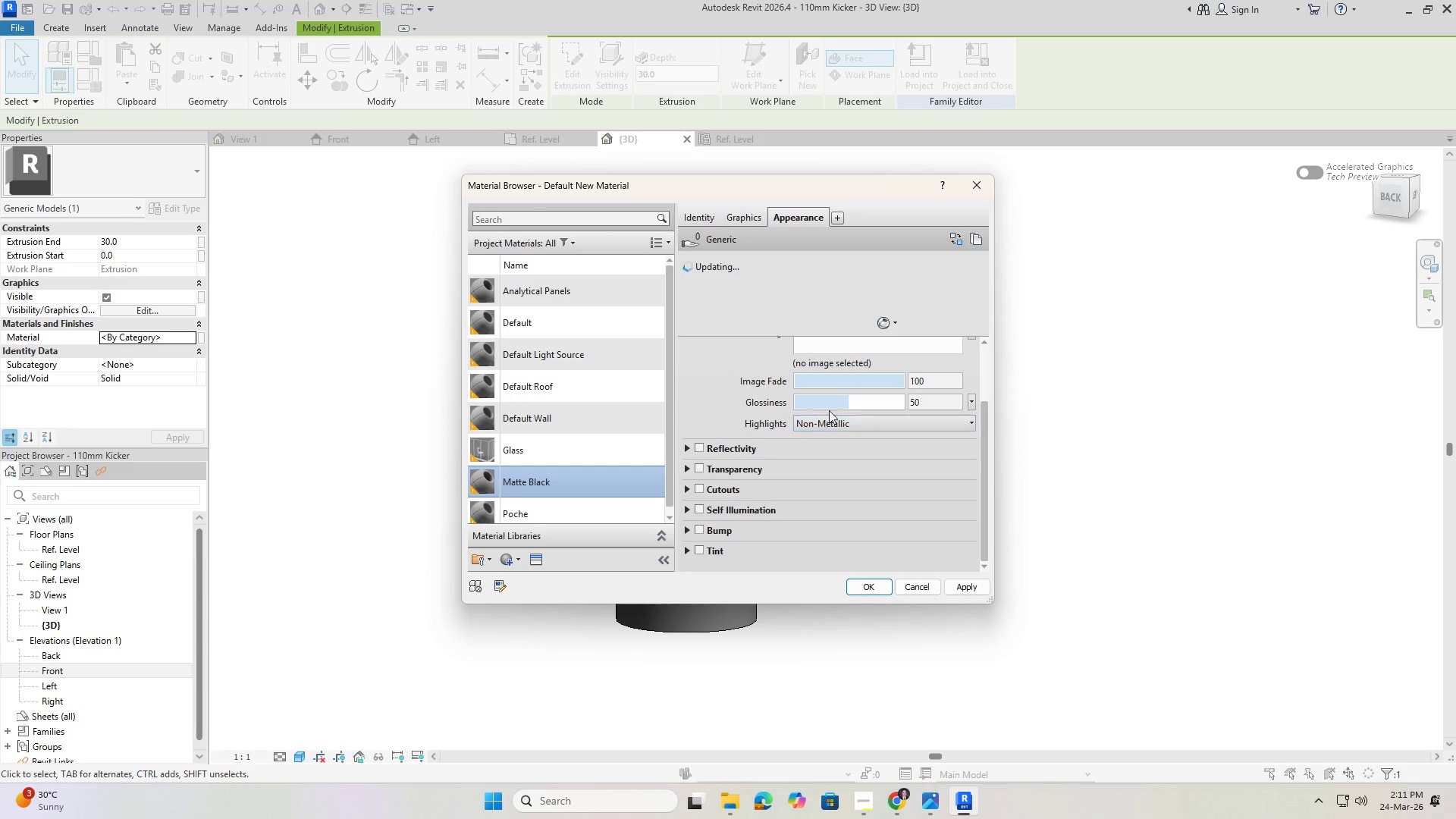 
scroll: coordinate [844, 340], scroll_direction: up, amount: 4.0
 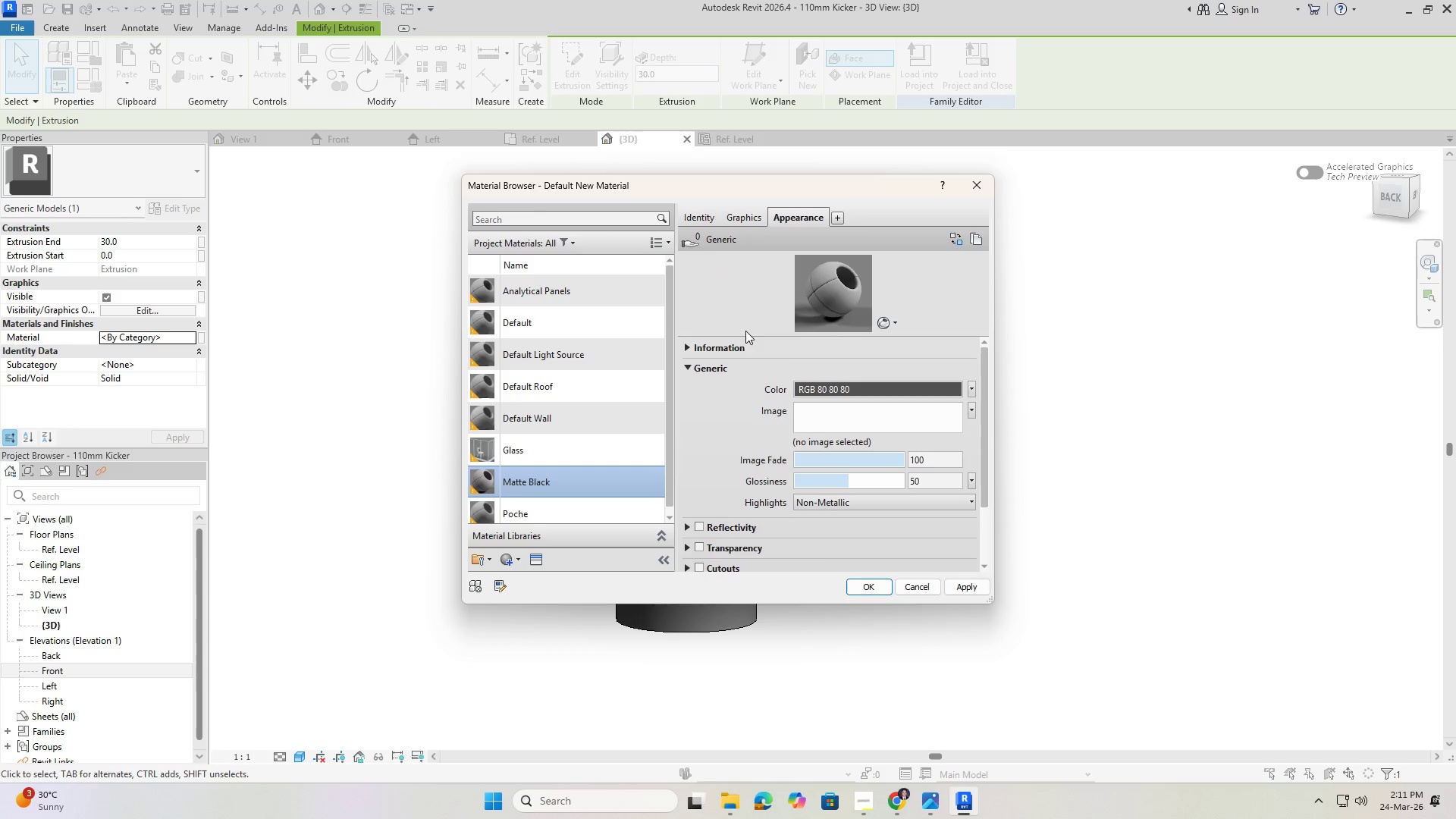 
left_click([858, 302])
 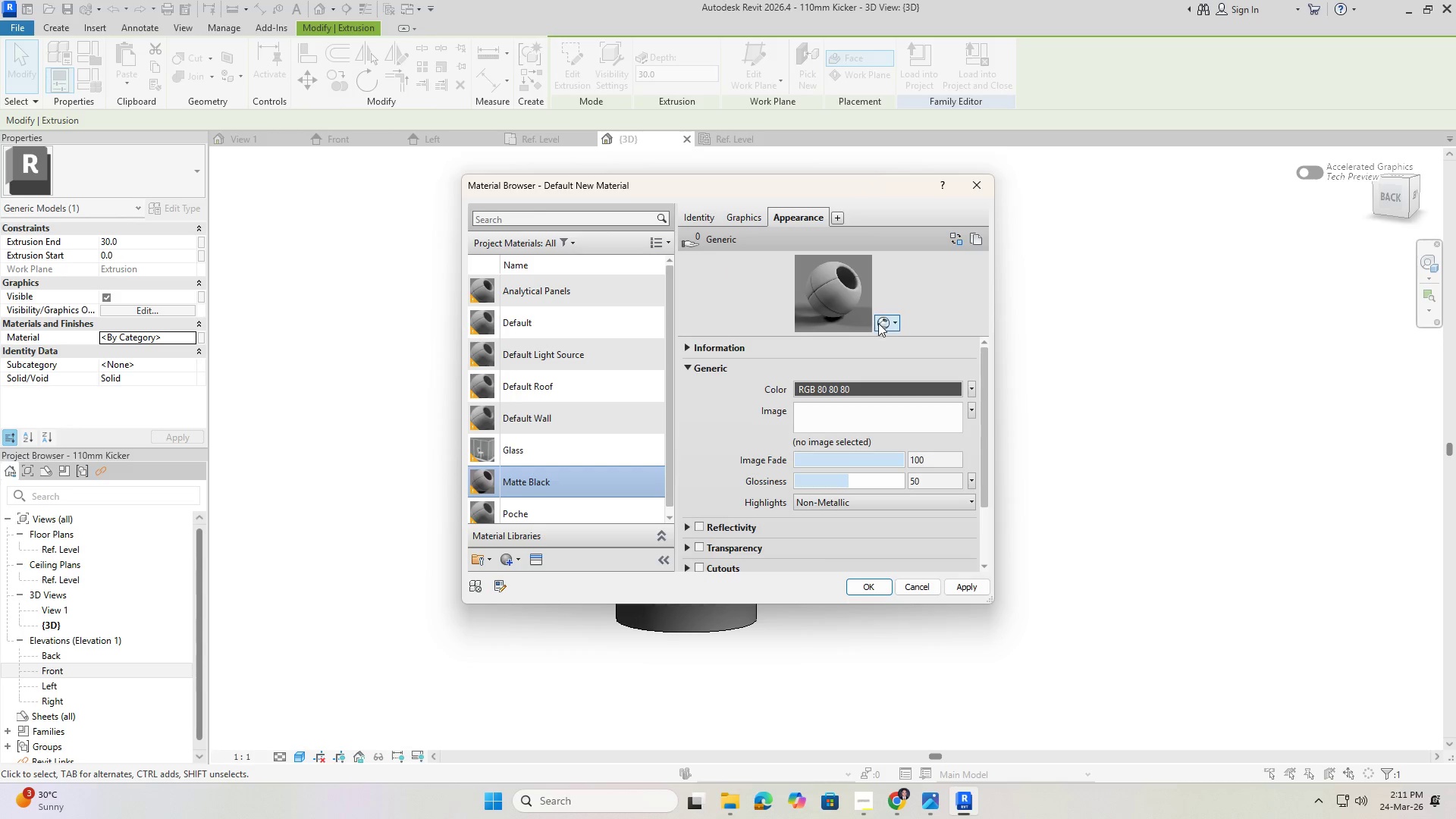 
scroll: coordinate [817, 331], scroll_direction: up, amount: 2.0
 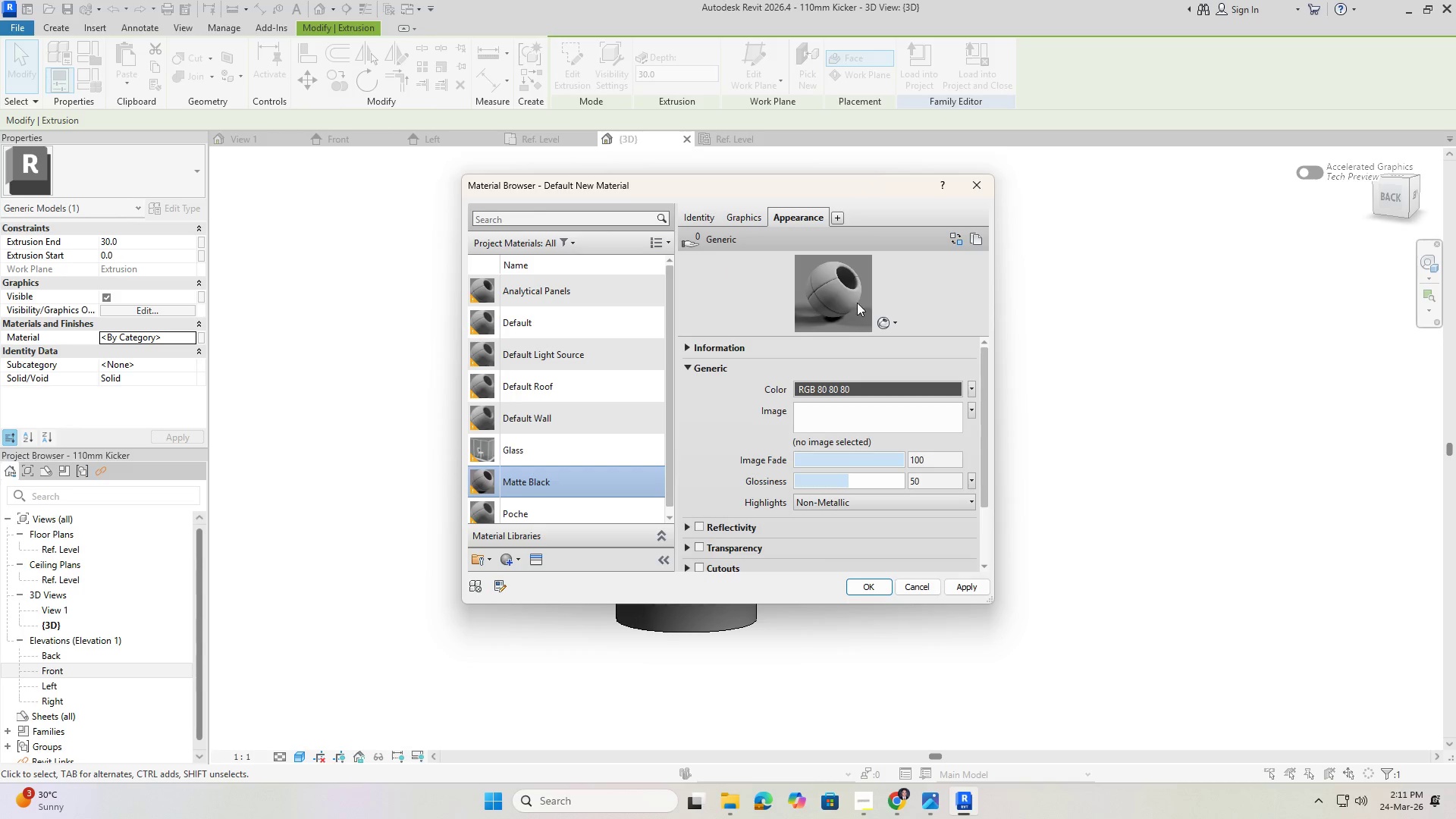 
left_click([889, 323])
 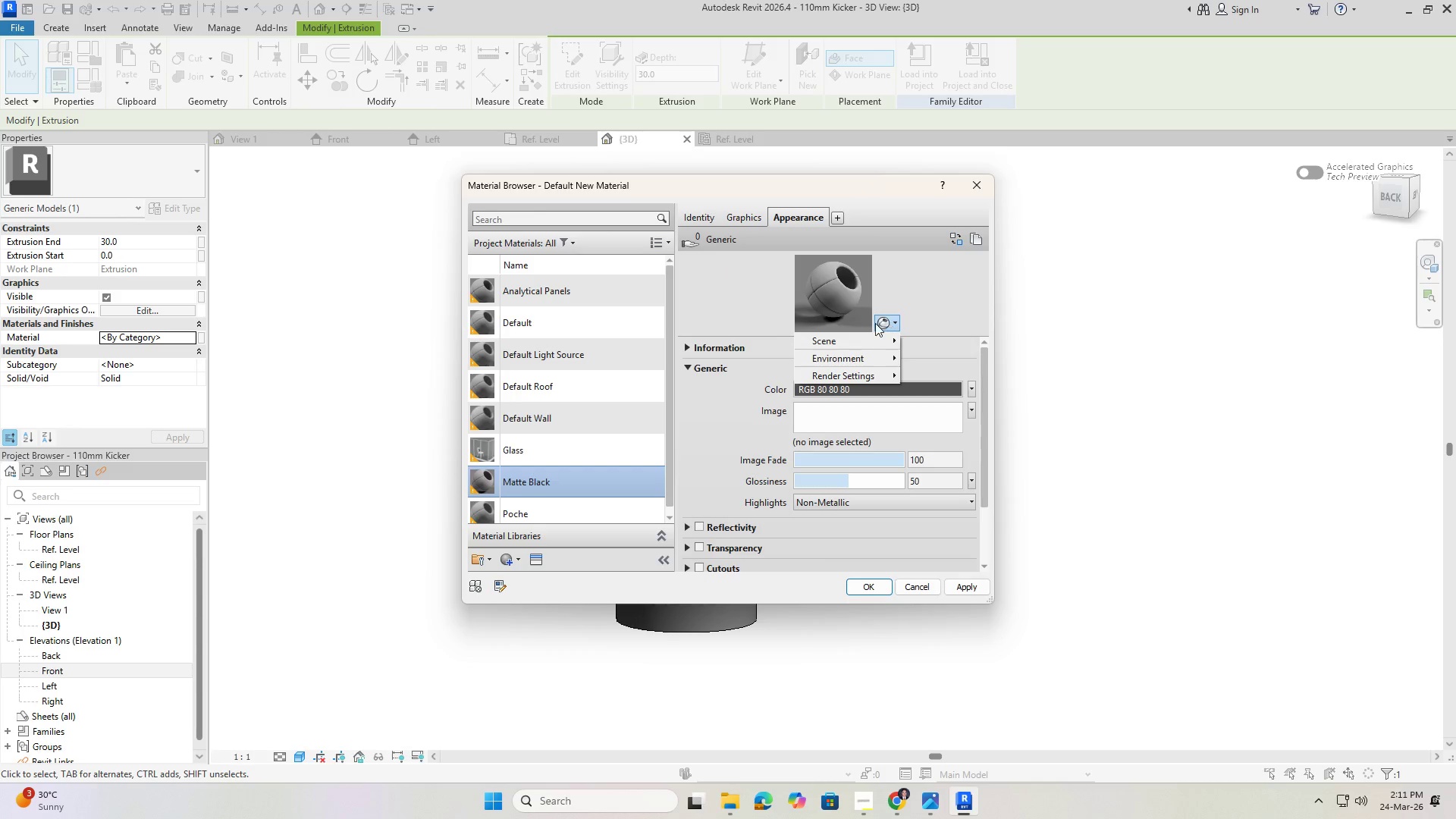 
mouse_move([830, 354])
 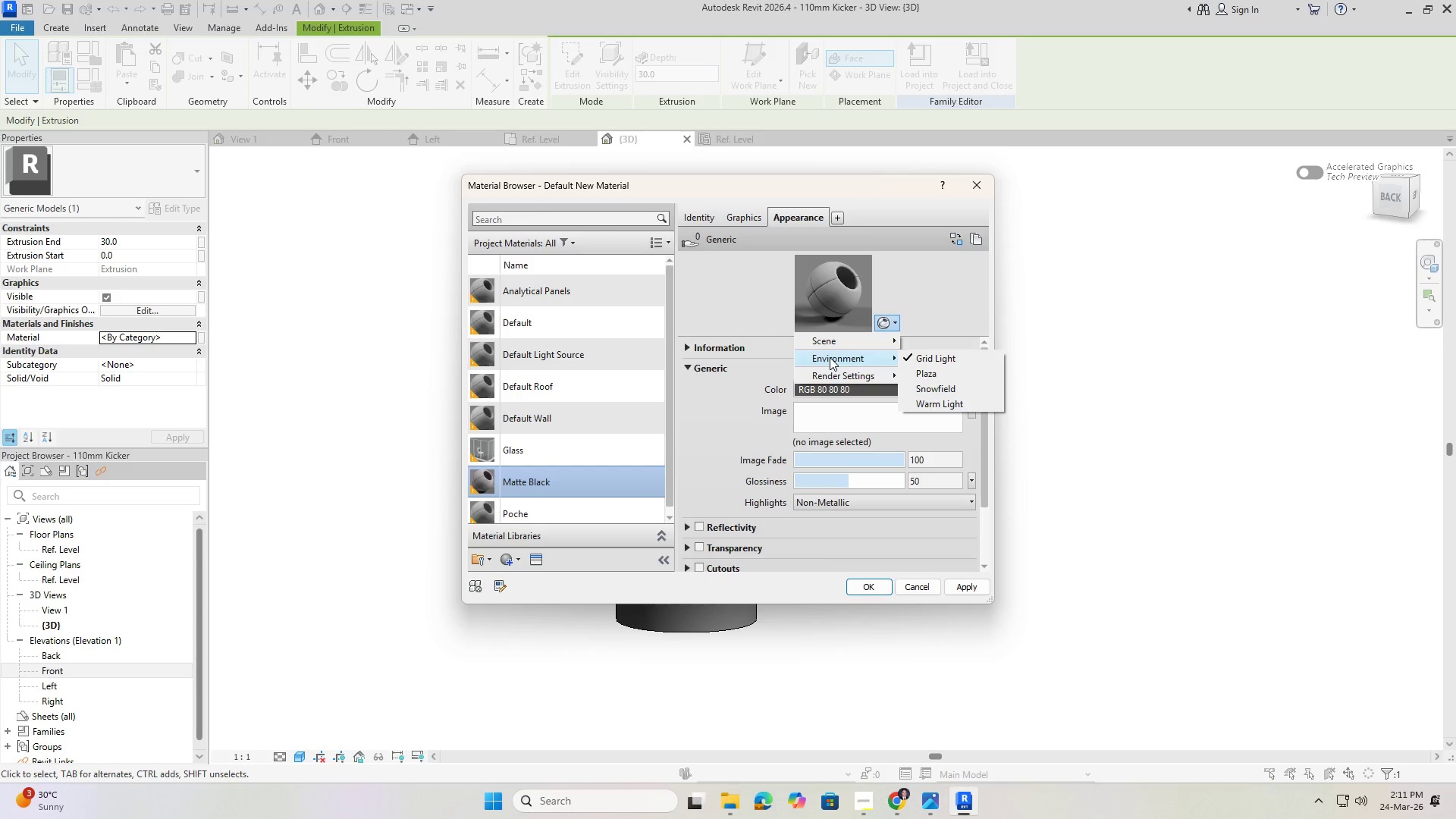 
mouse_move([846, 357])
 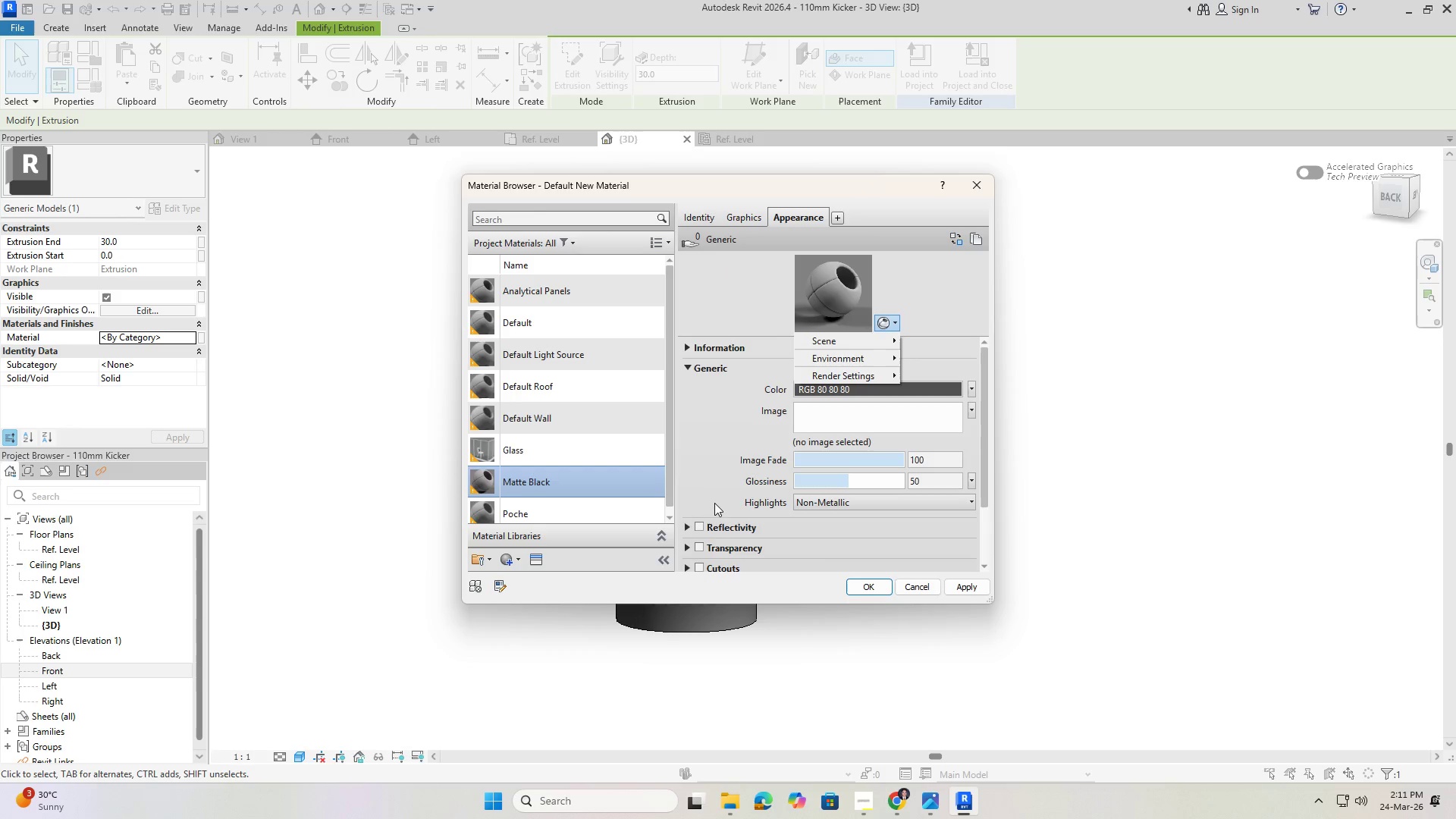 
left_click([716, 447])
 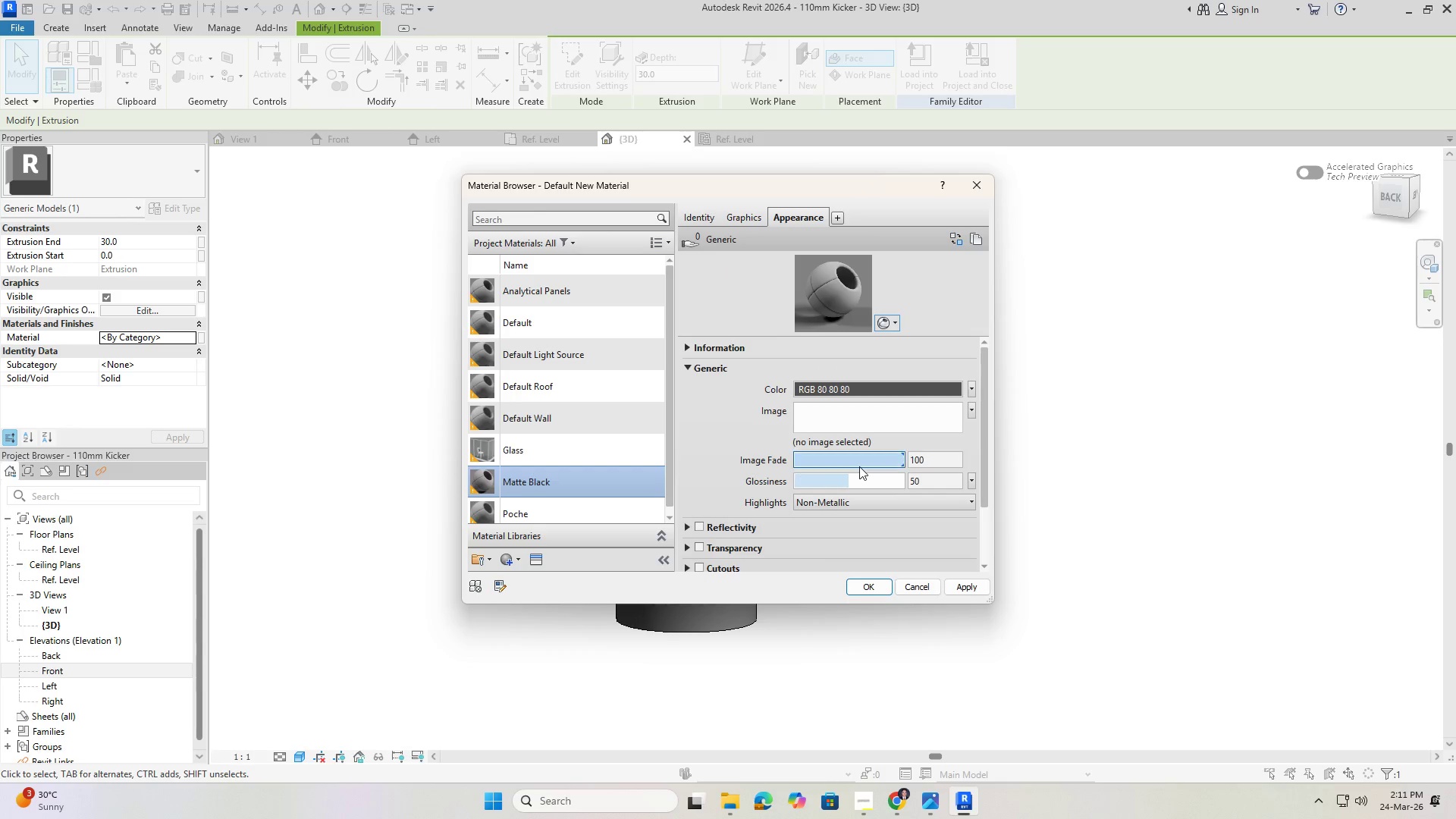 
left_click_drag(start_coordinate=[983, 455], to_coordinate=[971, 331])
 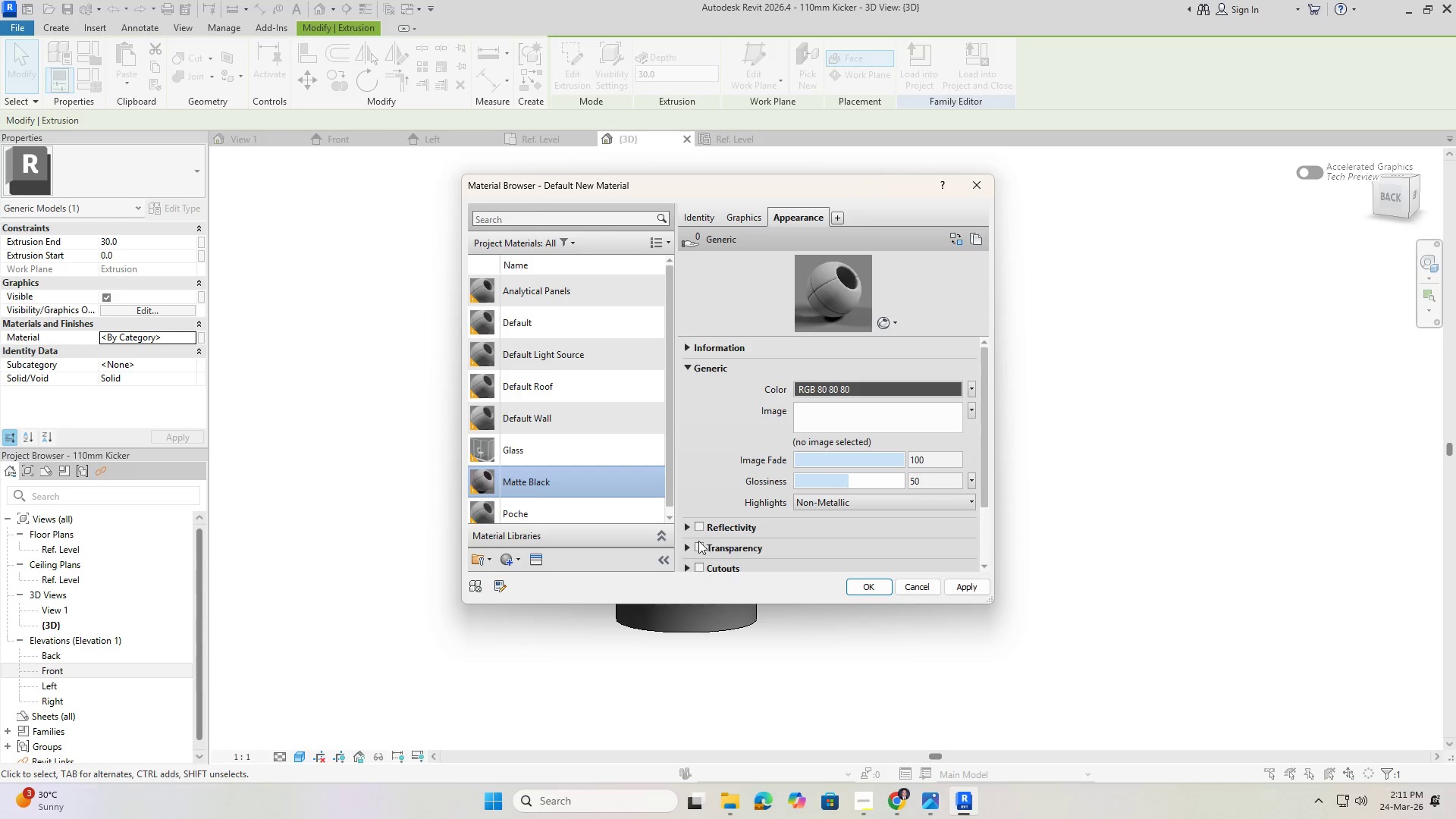 
scroll: coordinate [1011, 482], scroll_direction: down, amount: 9.0
 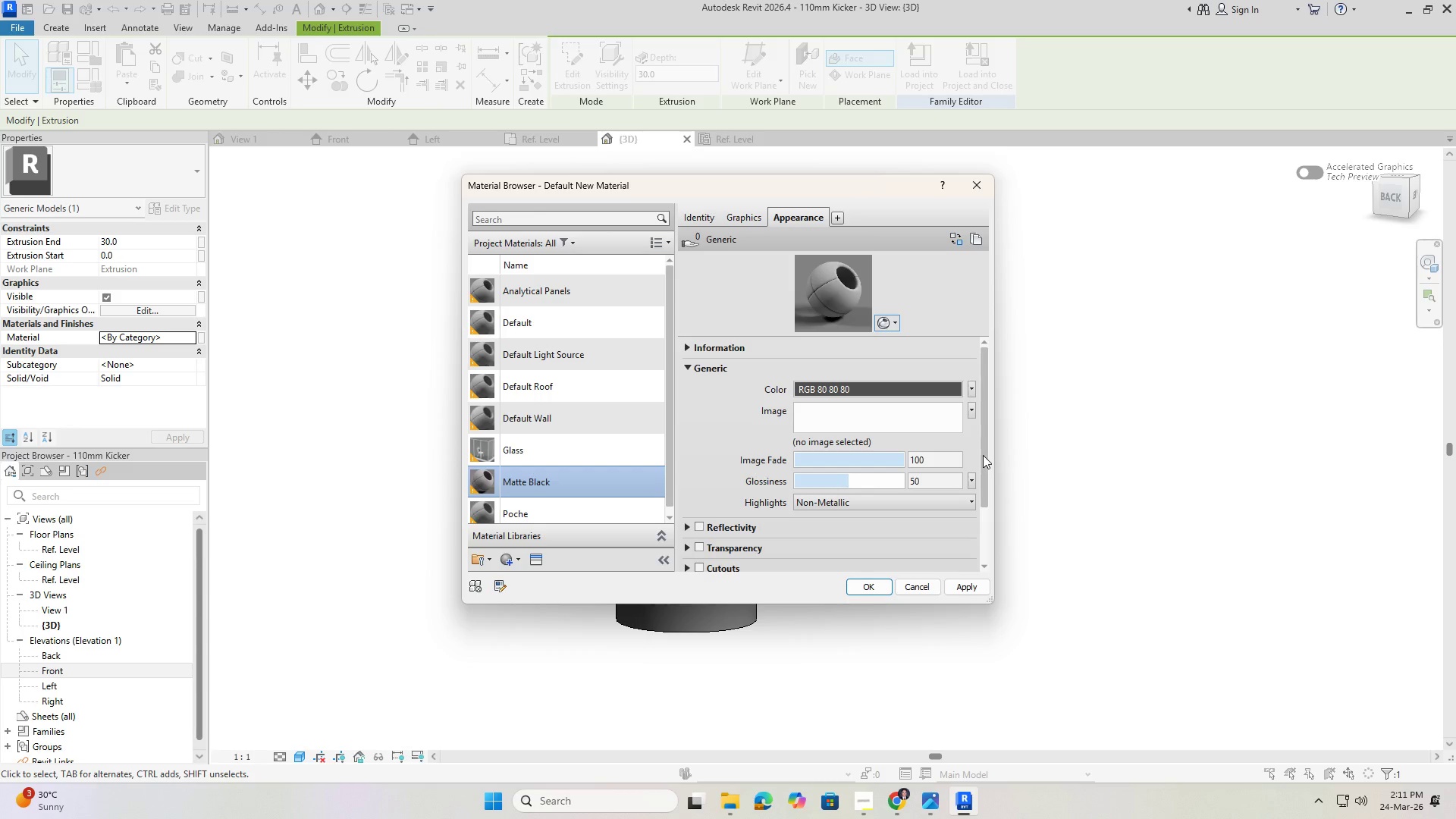 
mouse_move([693, 516])
 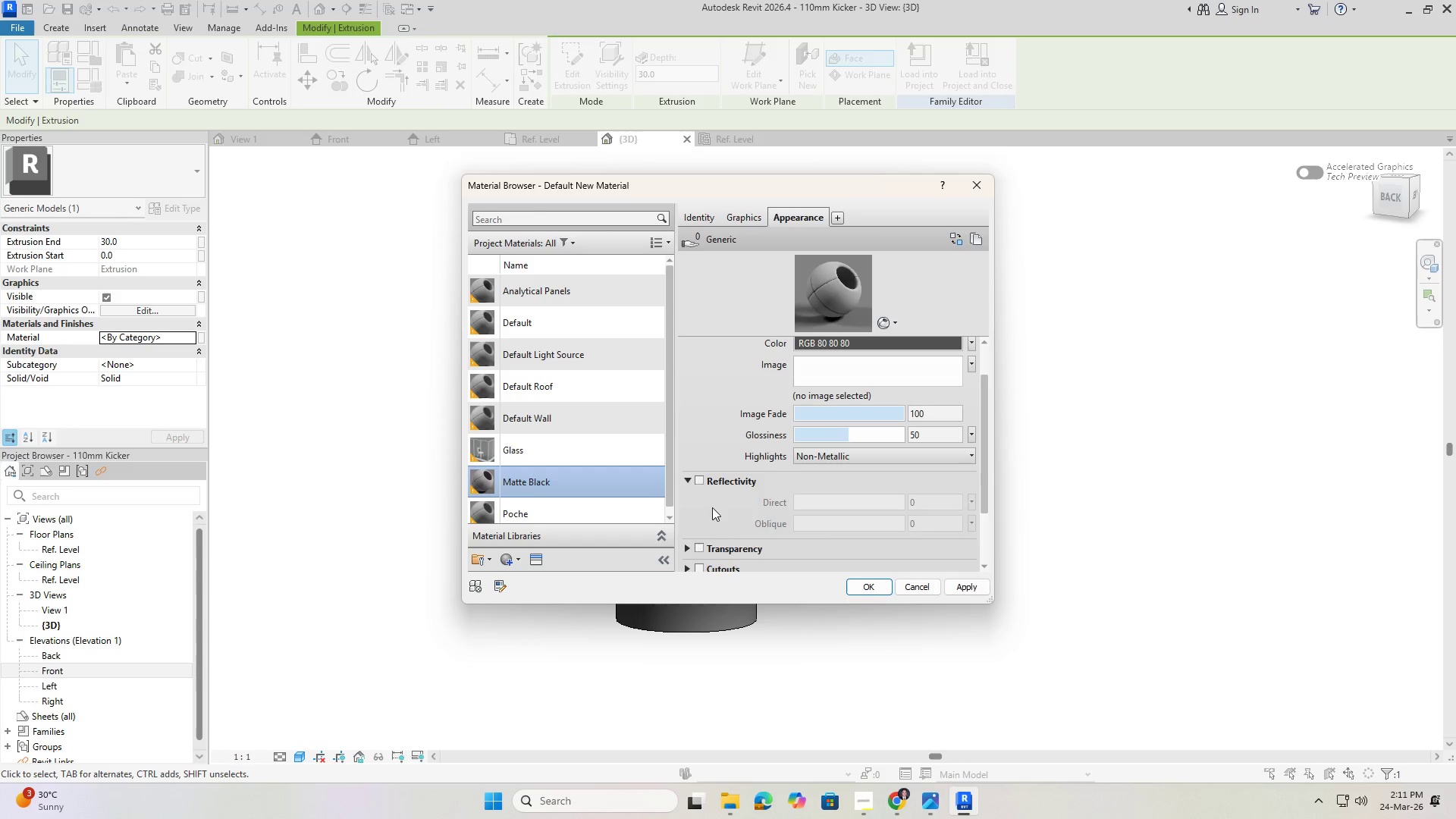 
scroll: coordinate [861, 502], scroll_direction: down, amount: 11.0
 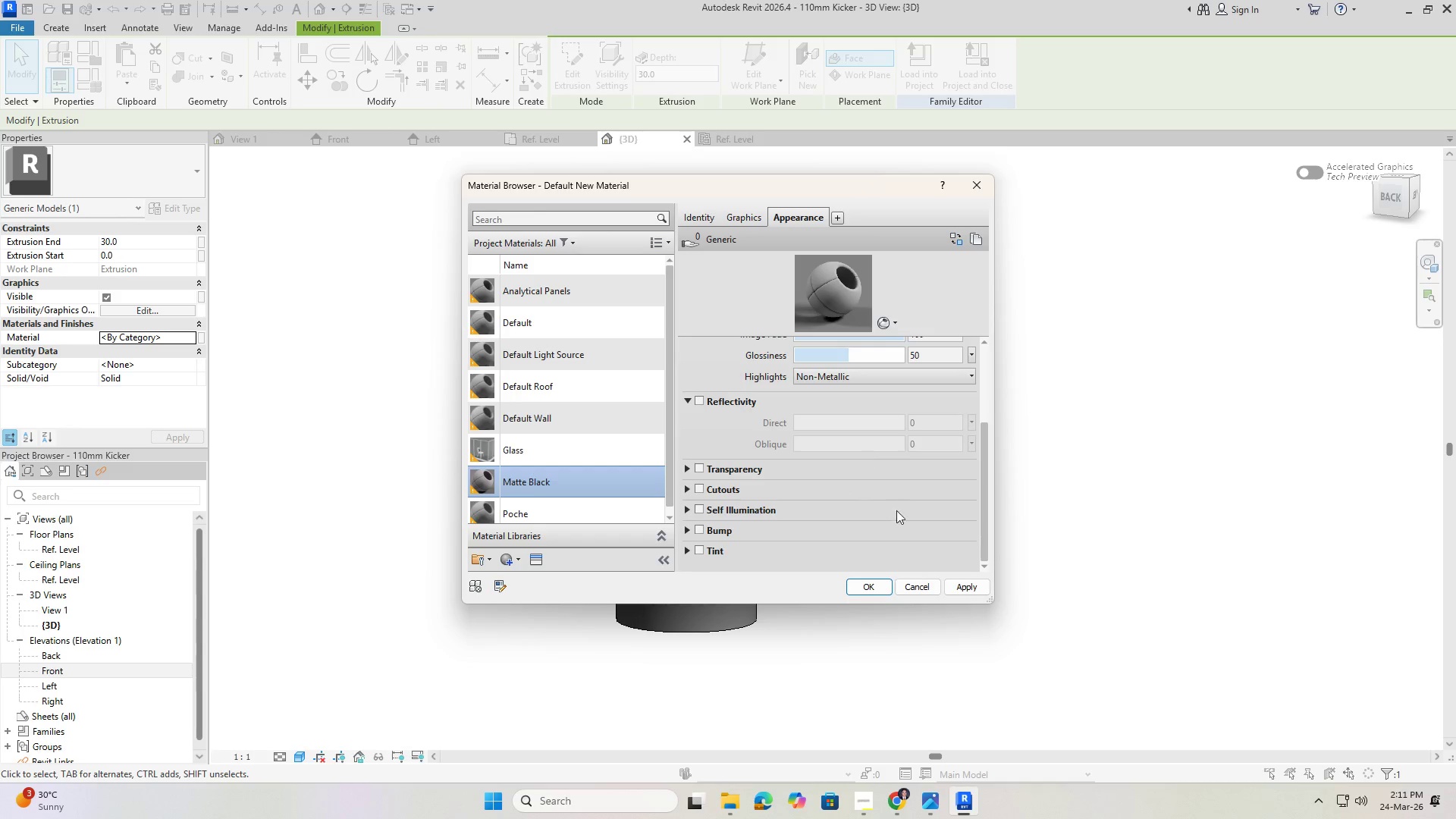 
left_click([958, 582])
 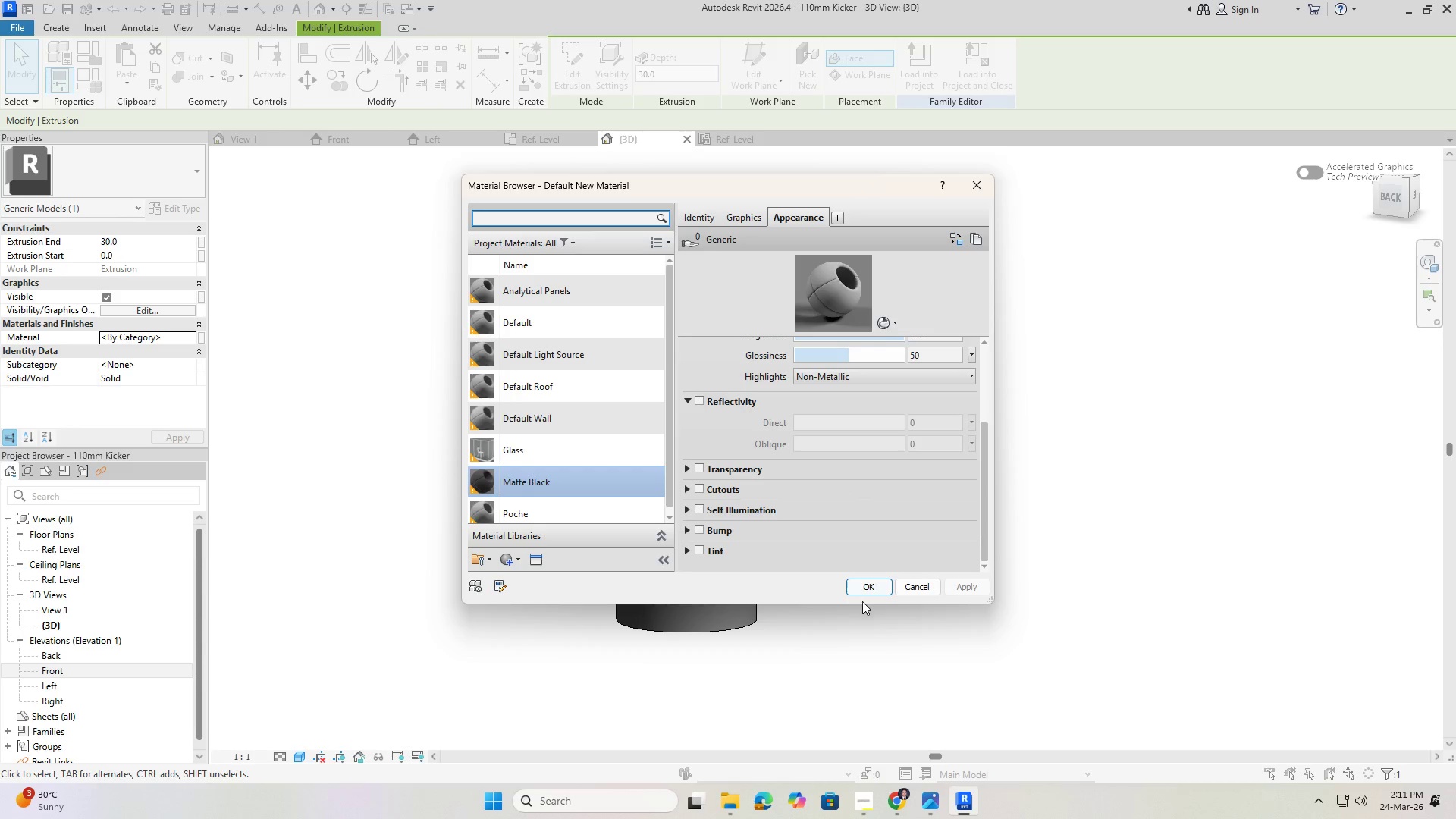 
left_click([861, 588])
 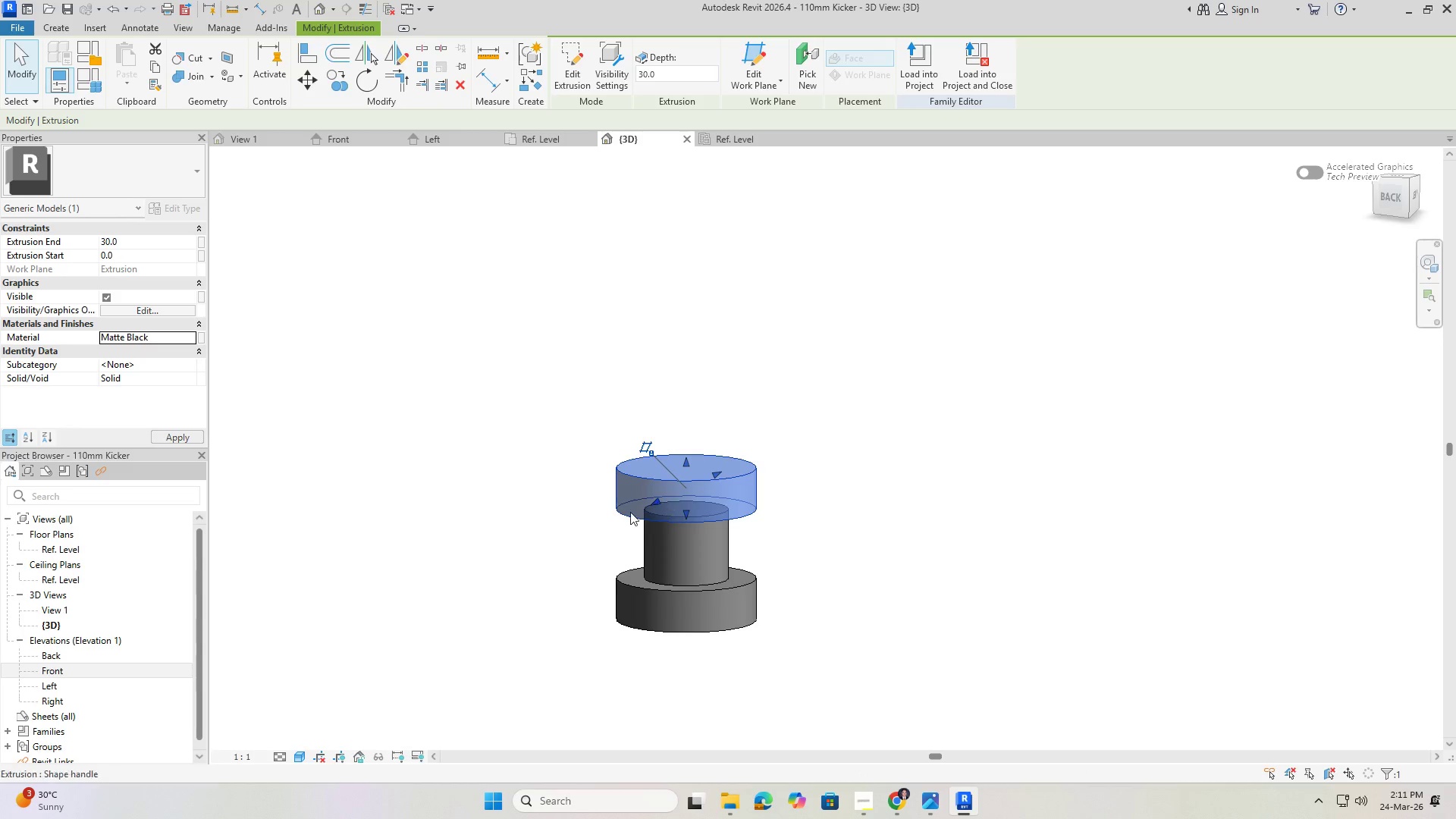 
left_click([578, 499])
 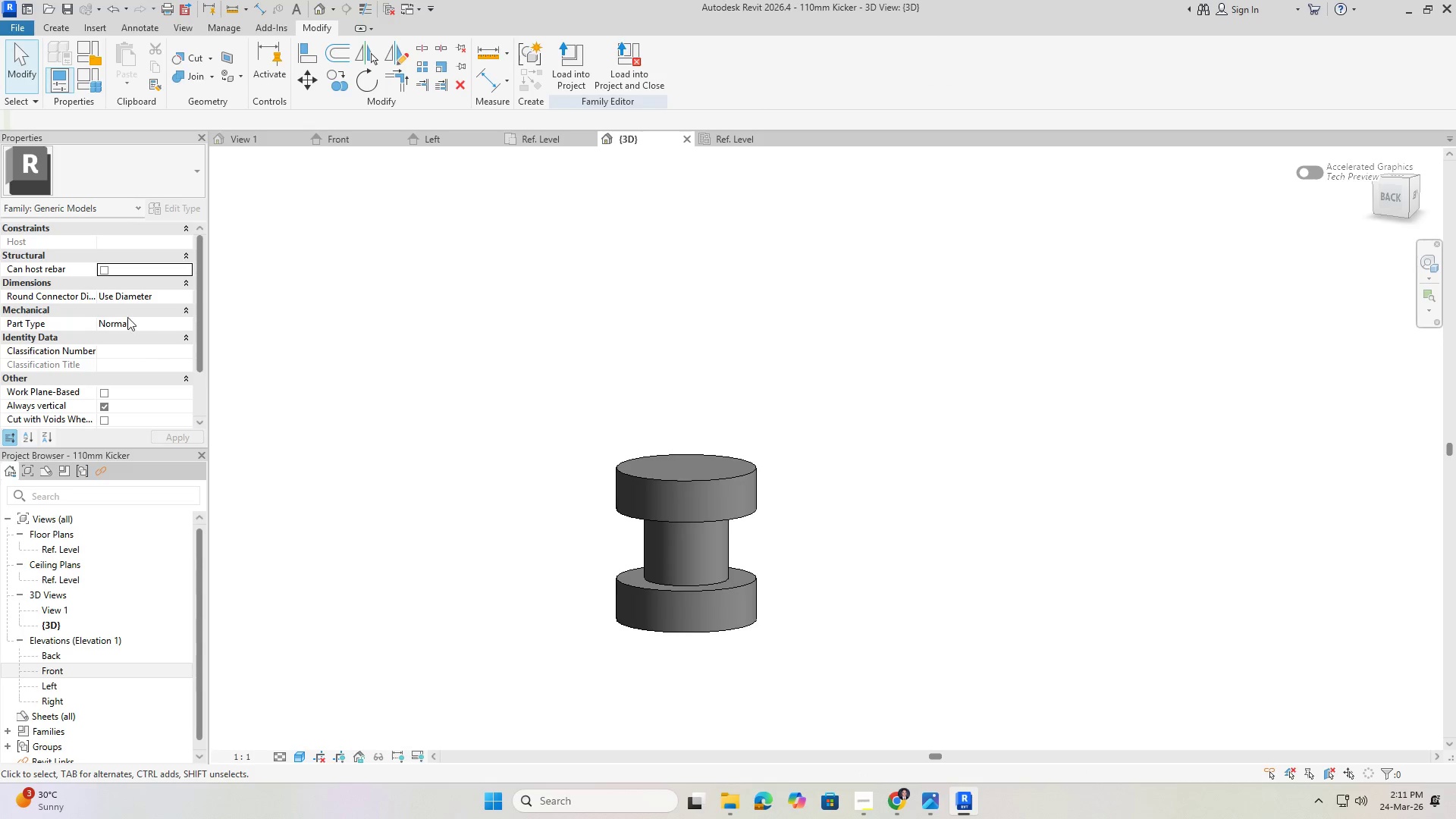 
left_click_drag(start_coordinate=[500, 378], to_coordinate=[826, 656])
 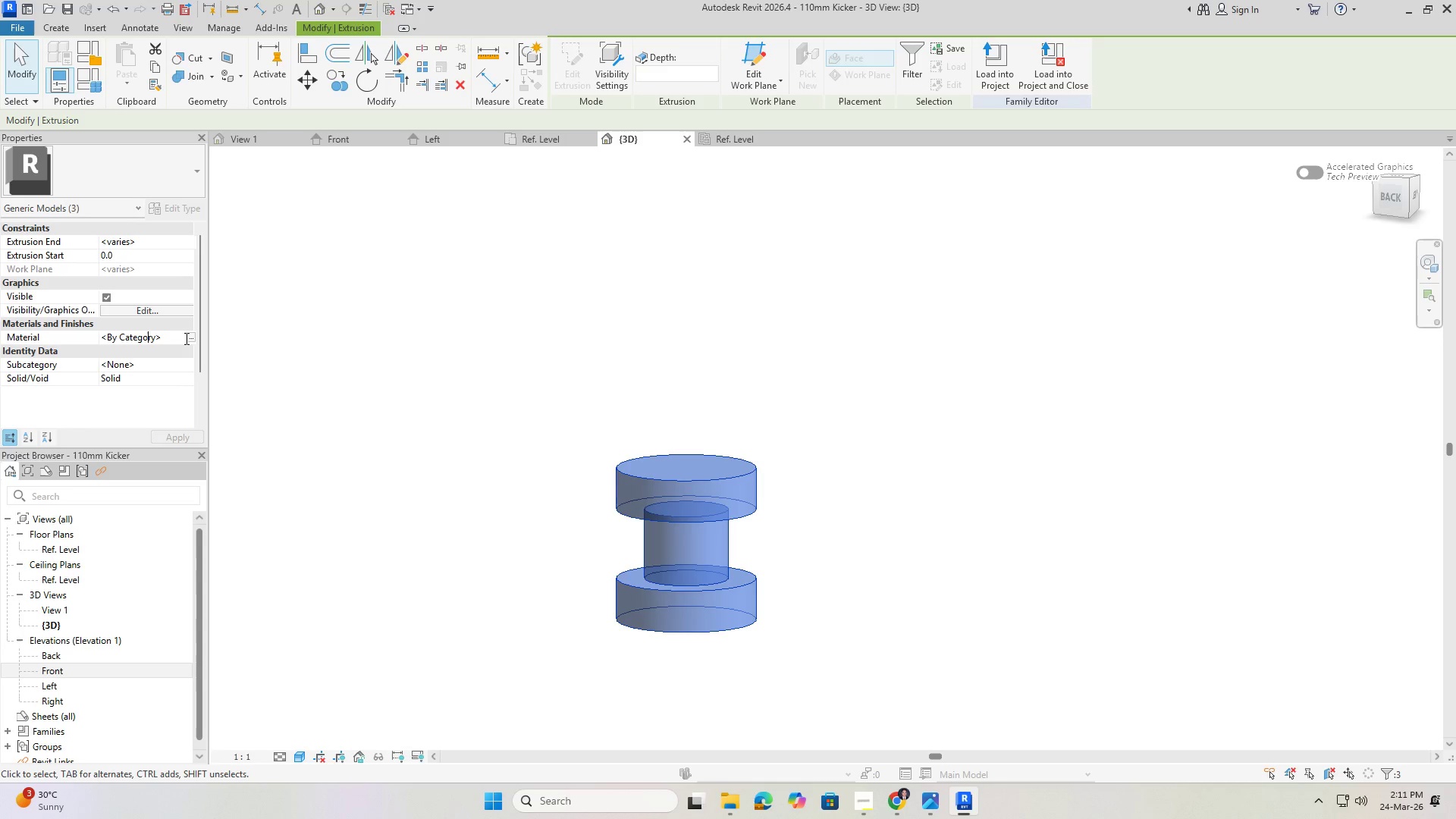 
double_click([190, 338])
 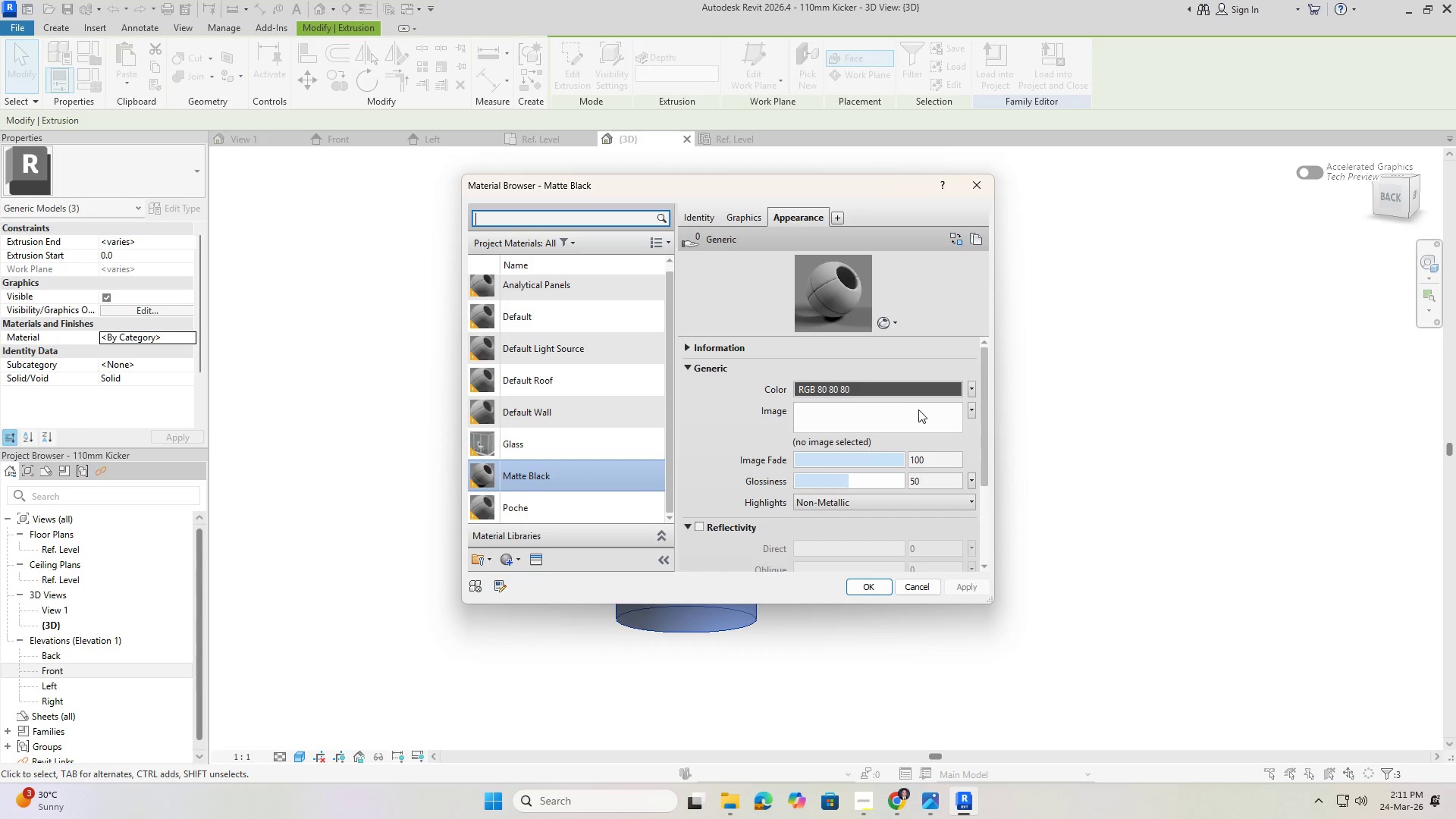 
left_click([896, 389])
 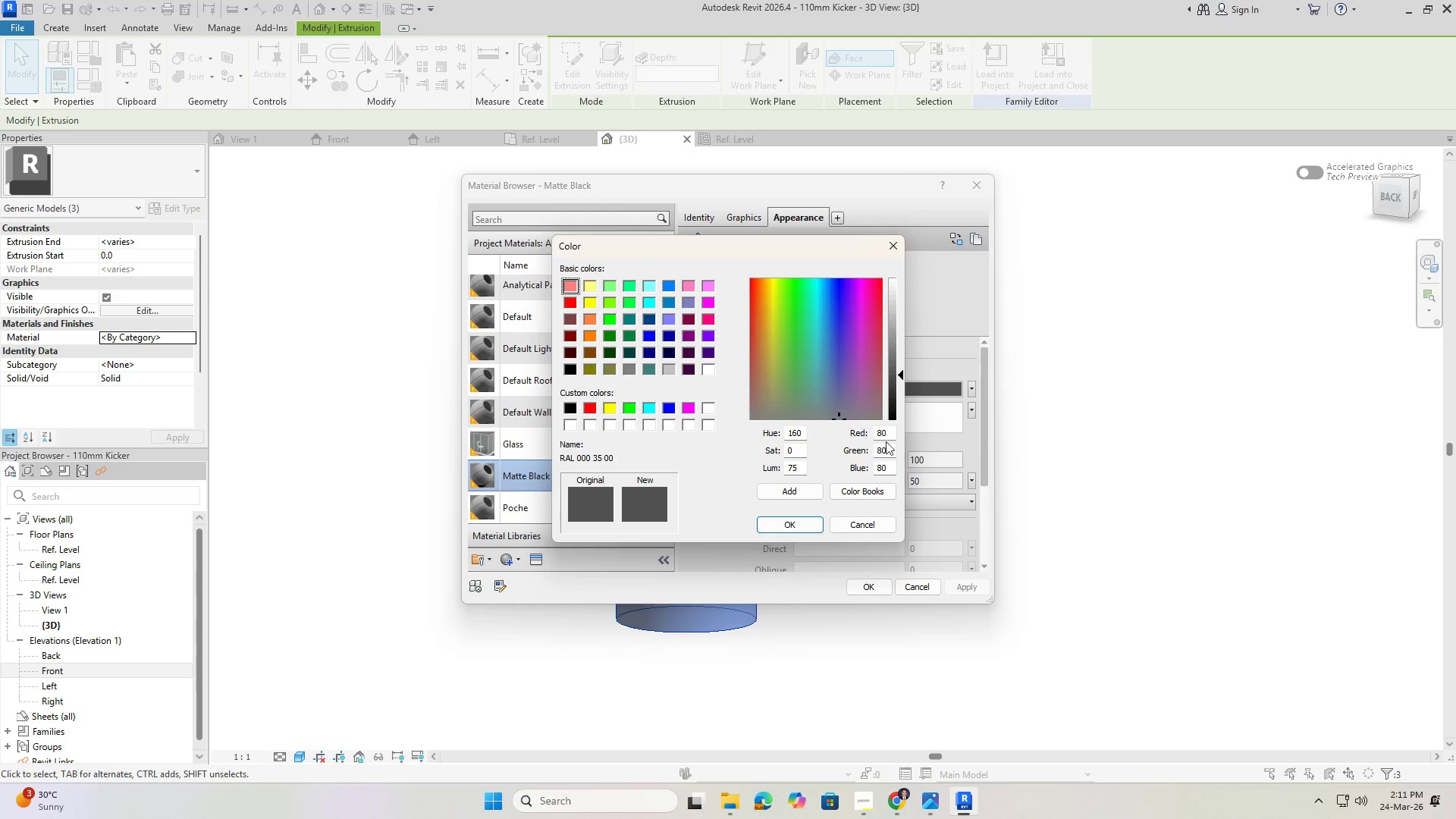 
left_click_drag(start_coordinate=[894, 433], to_coordinate=[762, 429])
 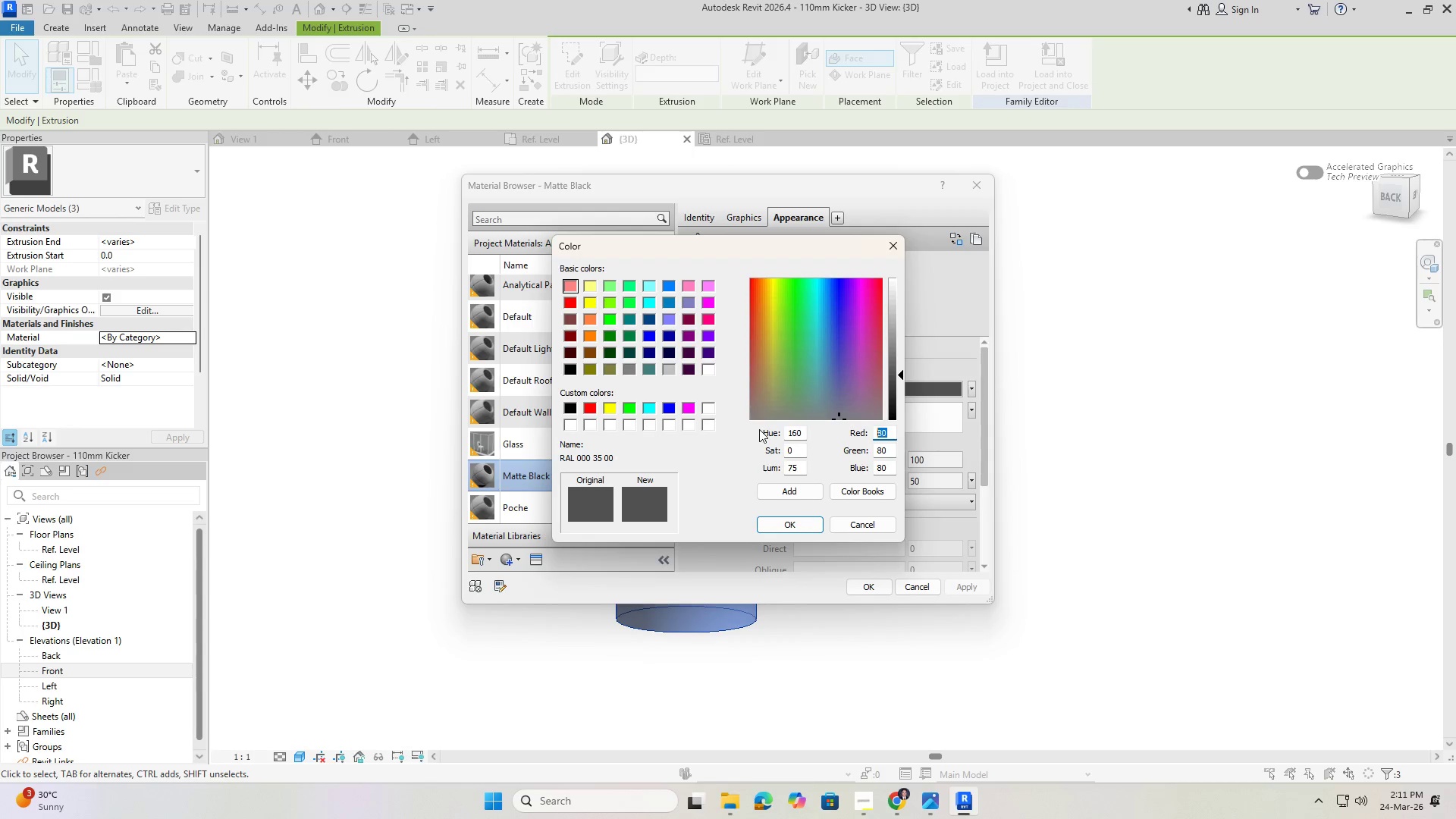 
key(Numpad2)
 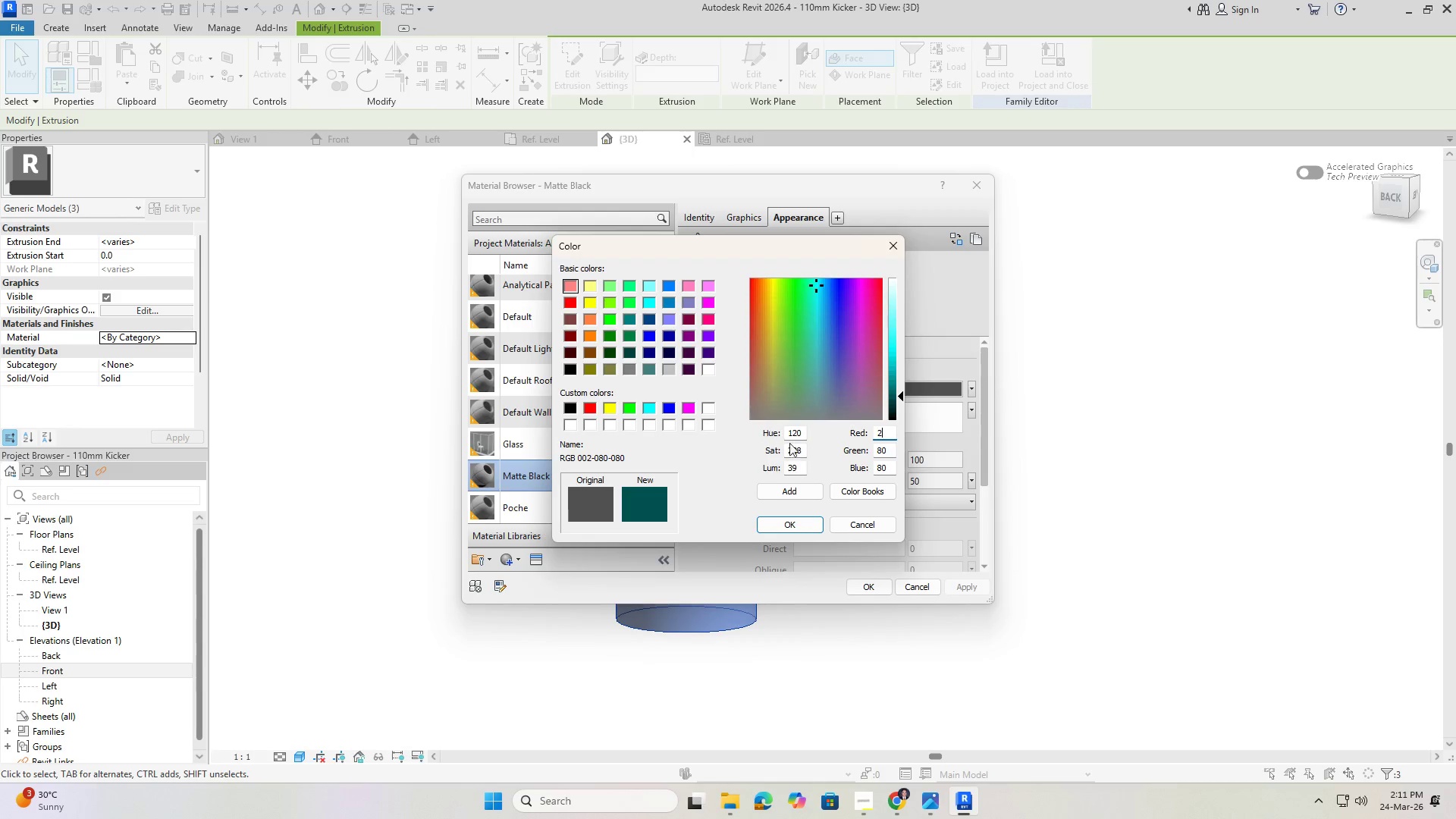 
key(Numpad3)
 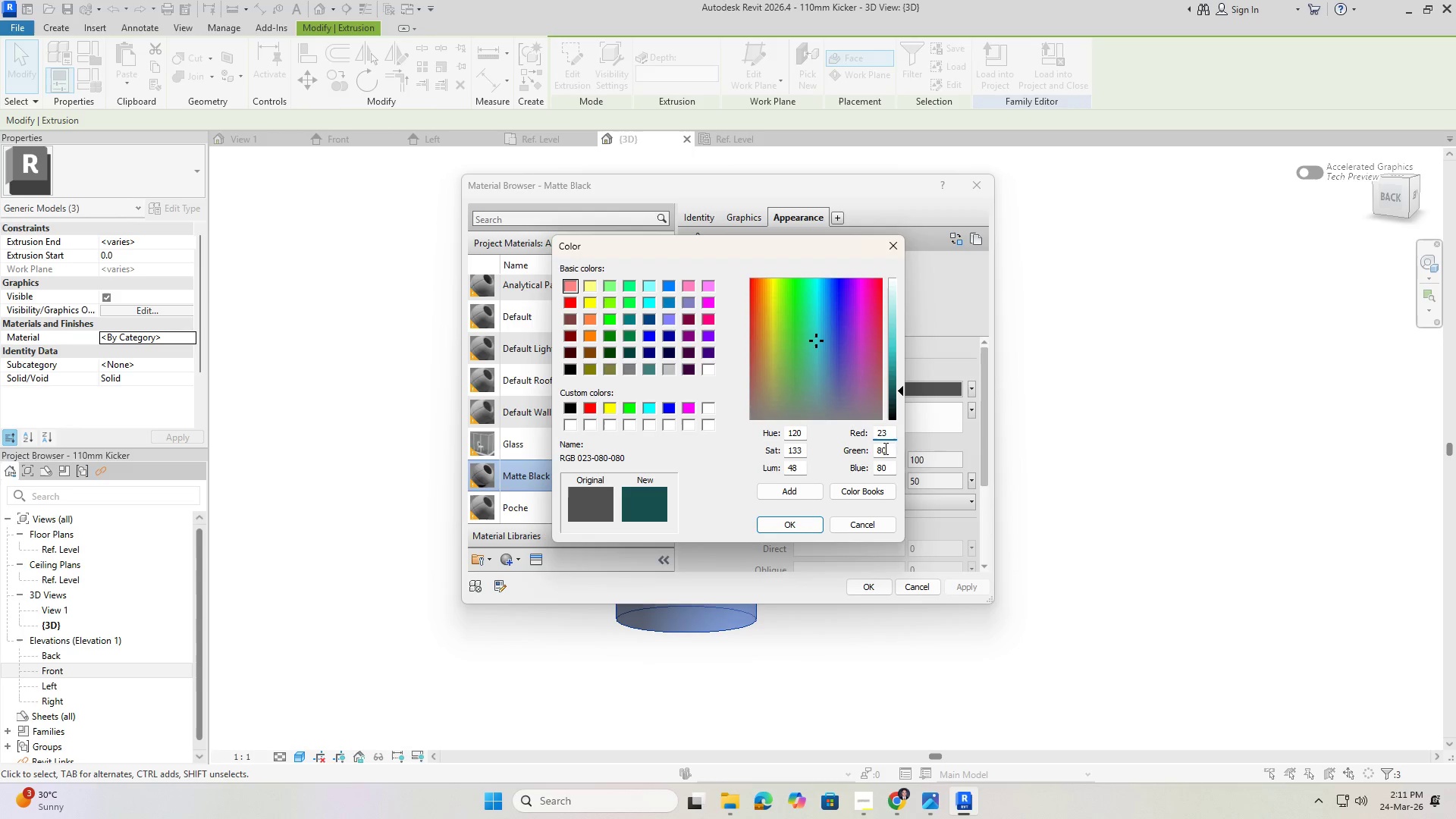 
left_click_drag(start_coordinate=[886, 446], to_coordinate=[849, 447])
 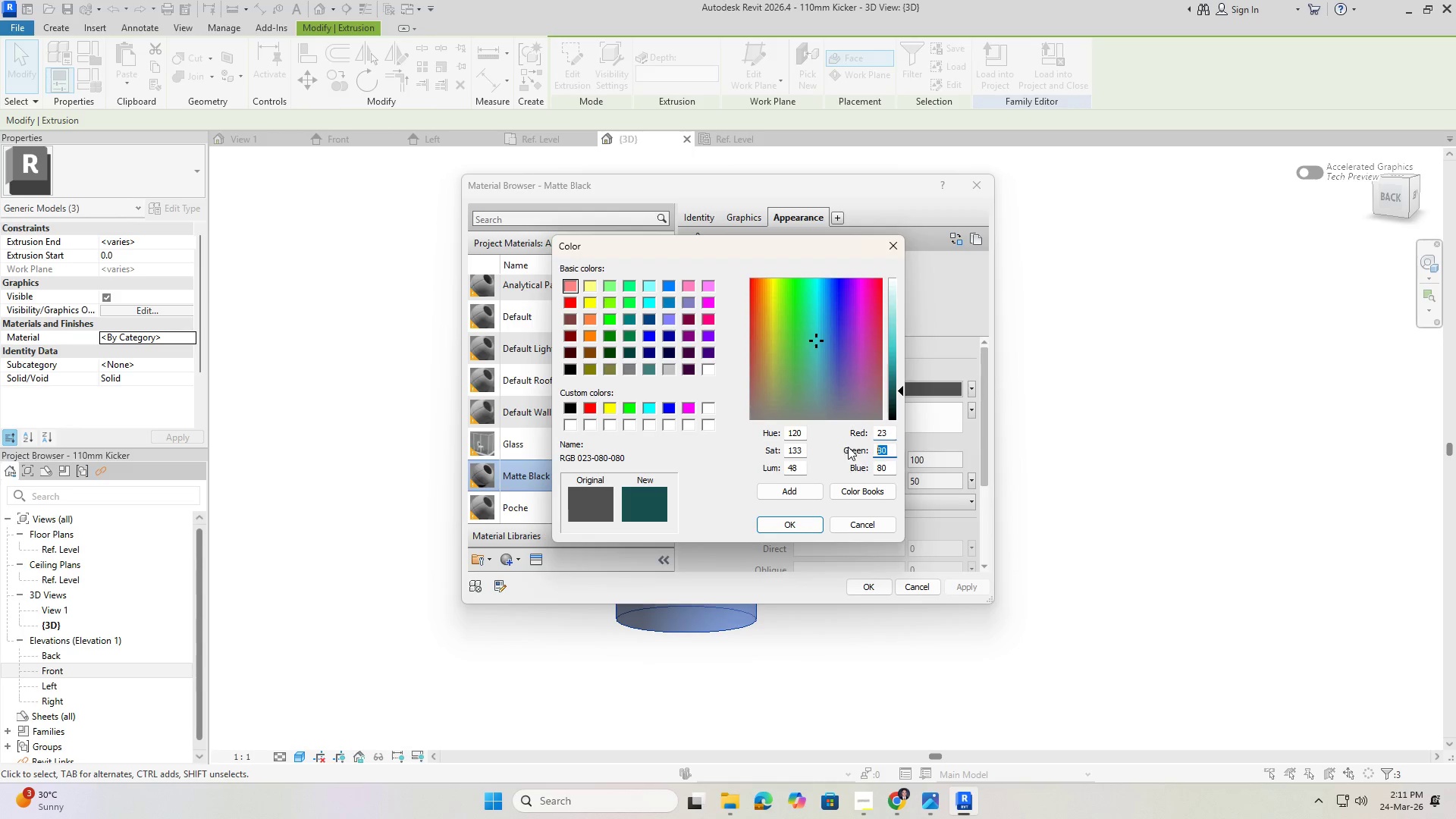 
key(Numpad2)
 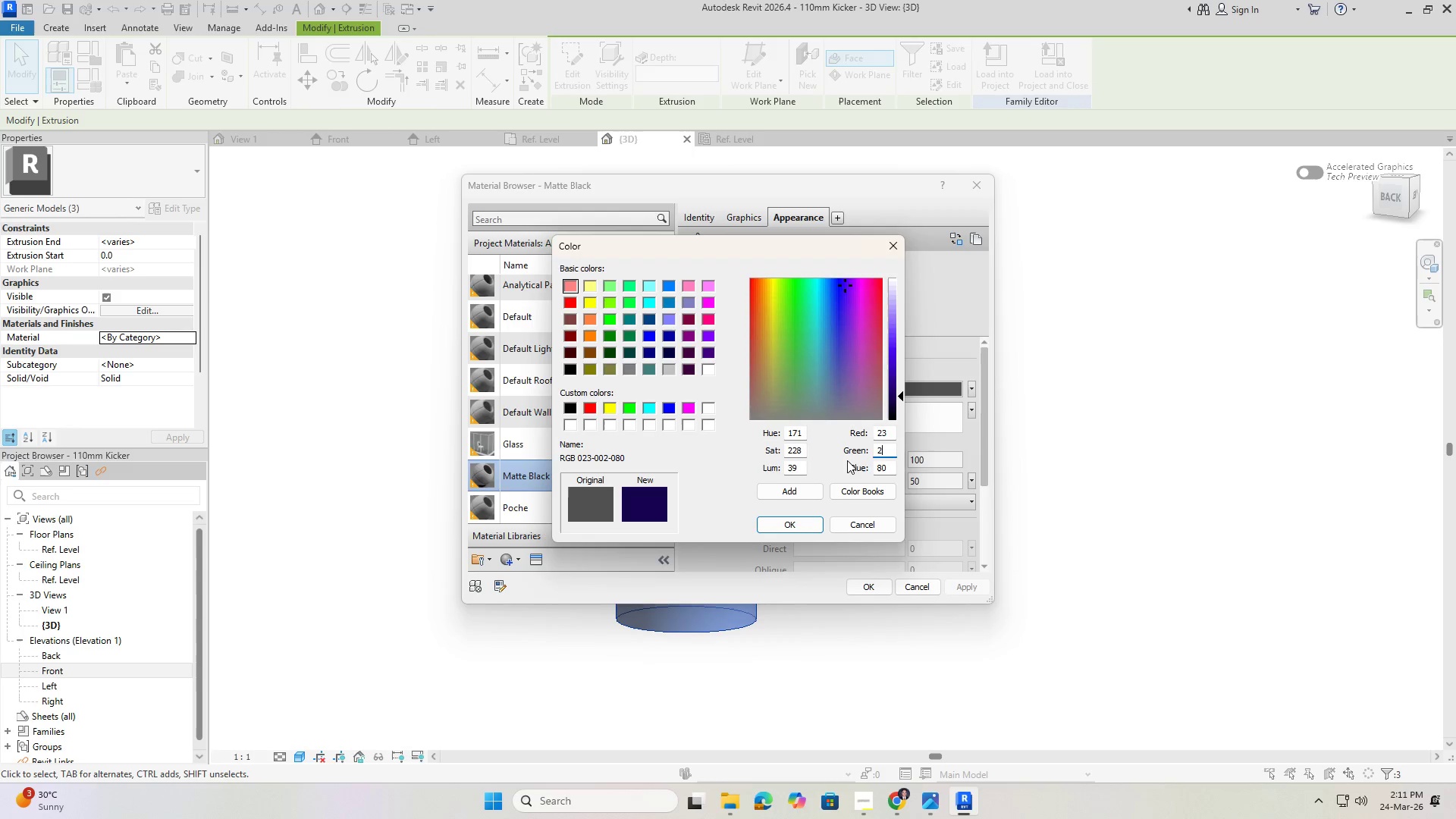 
key(Numpad3)
 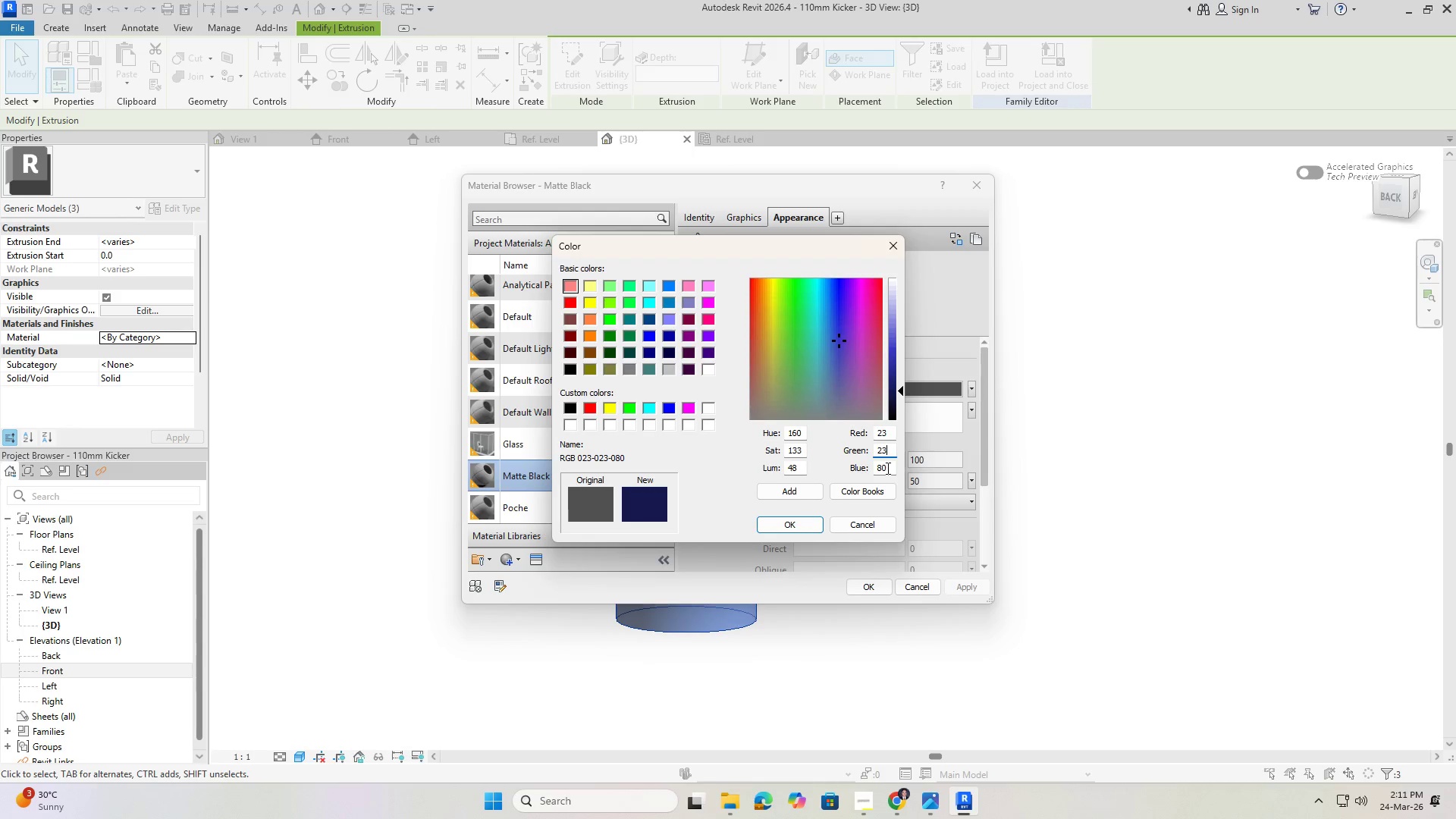 
left_click_drag(start_coordinate=[888, 468], to_coordinate=[846, 467])
 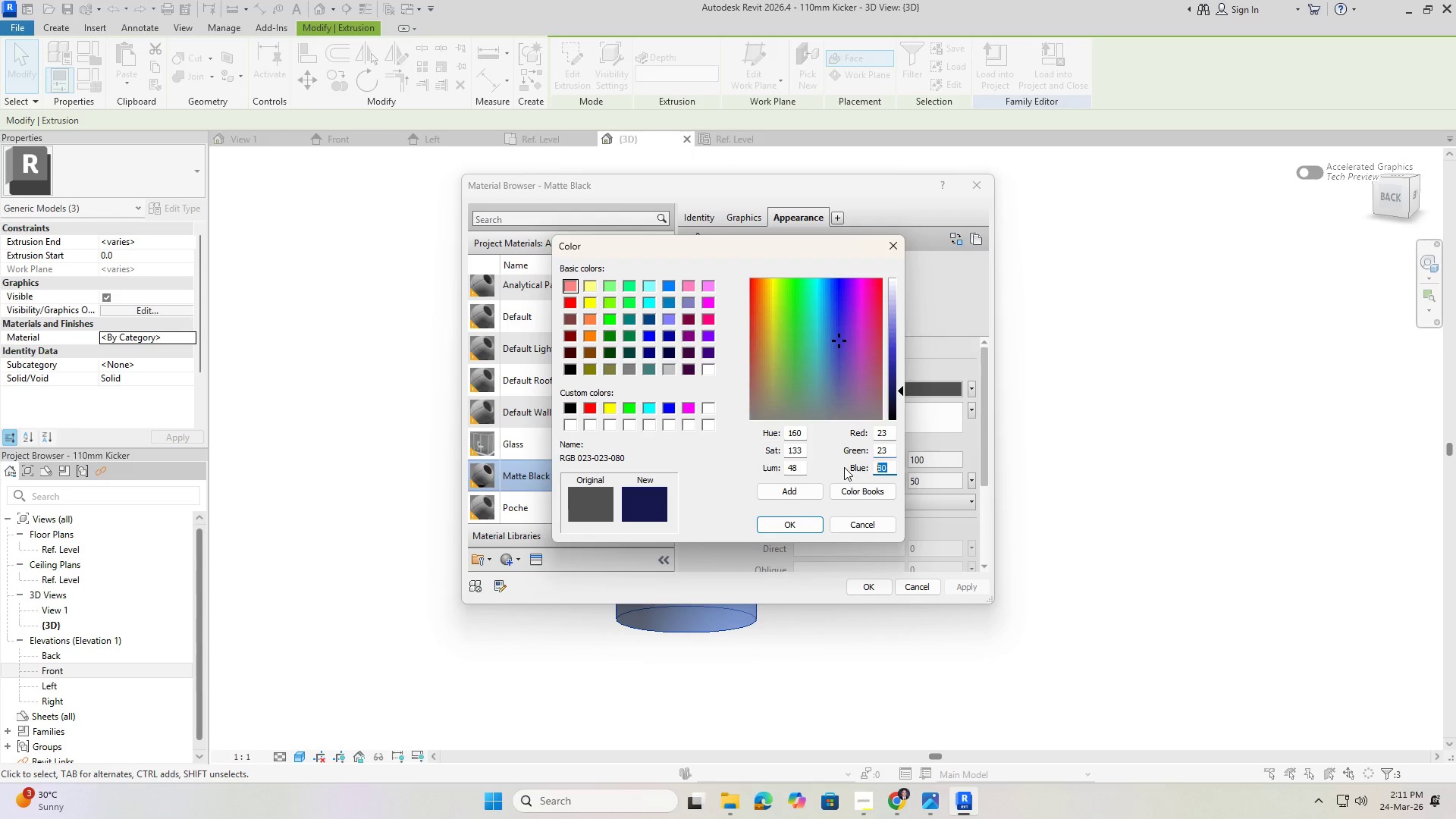 
key(Numpad2)
 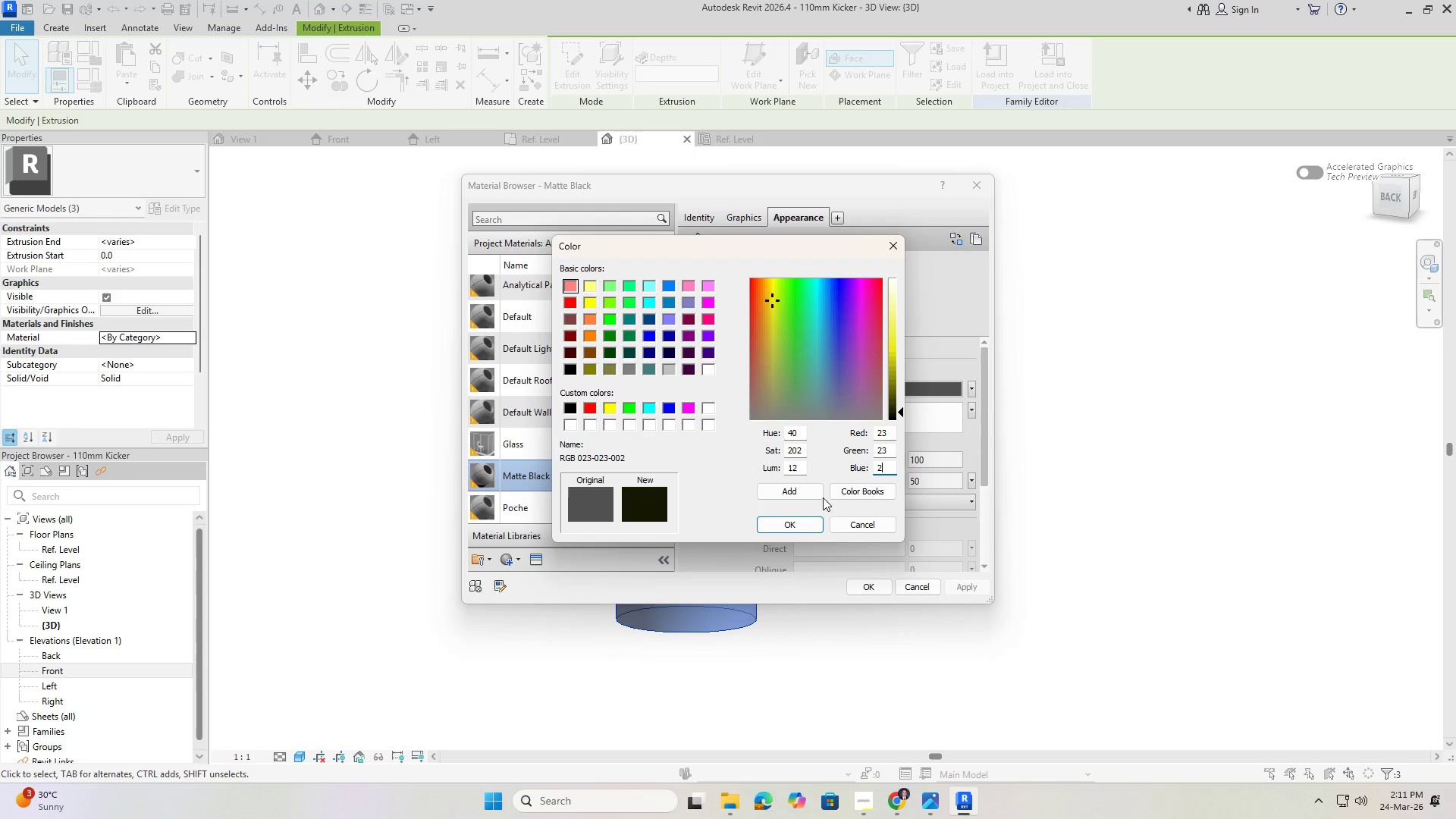 
key(Numpad3)
 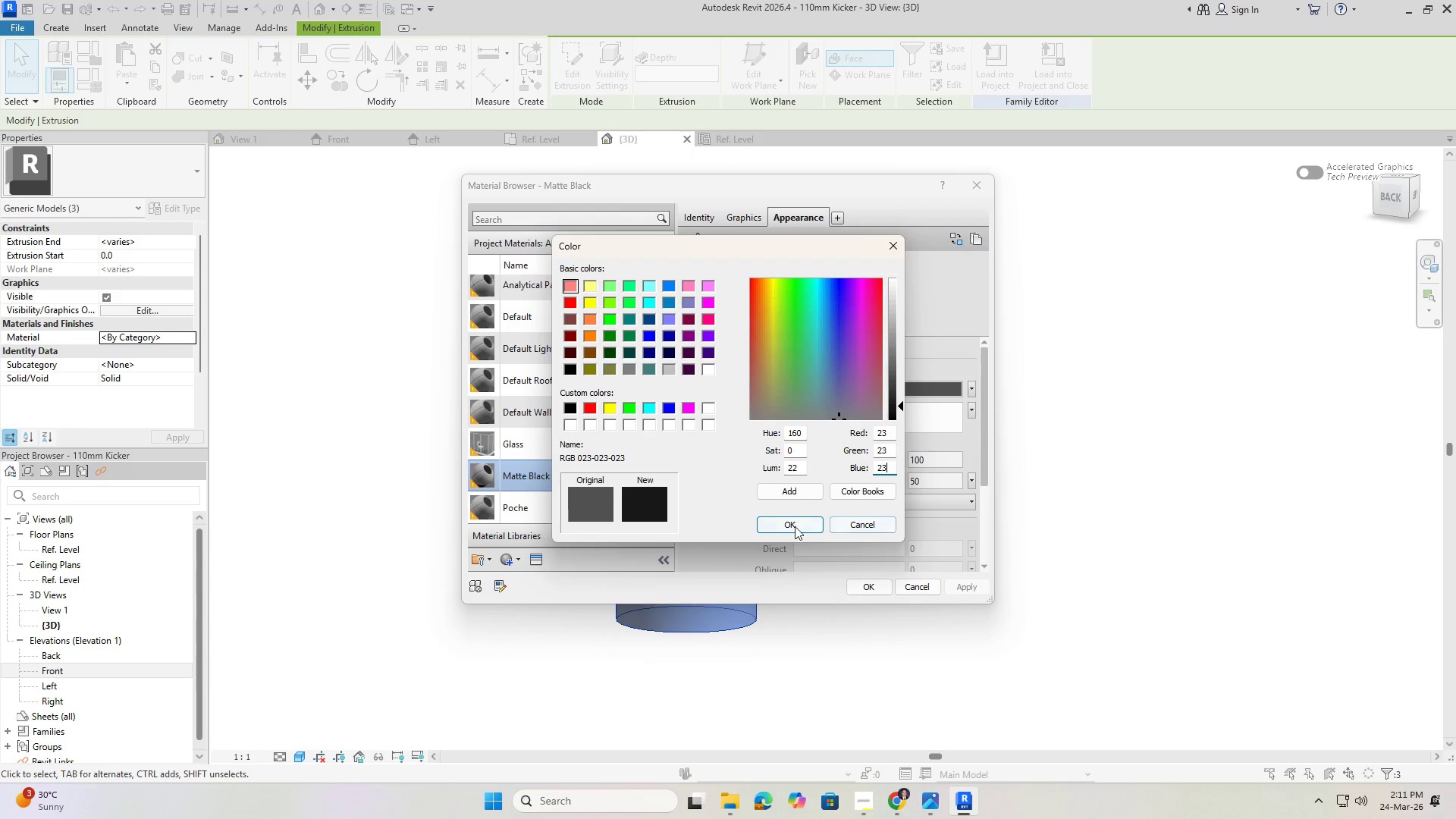 
left_click([791, 526])
 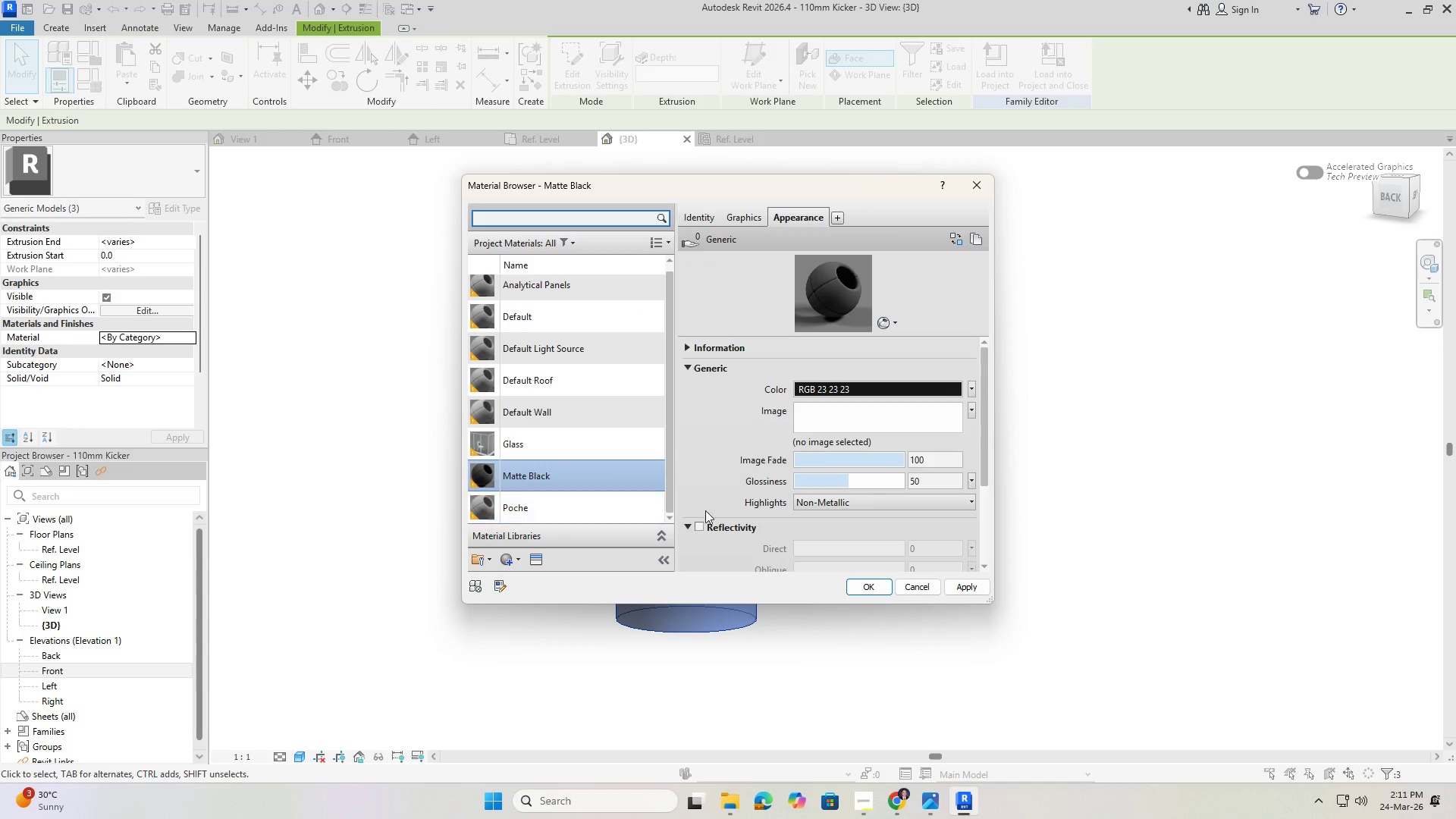 
scroll: coordinate [941, 487], scroll_direction: down, amount: 15.0
 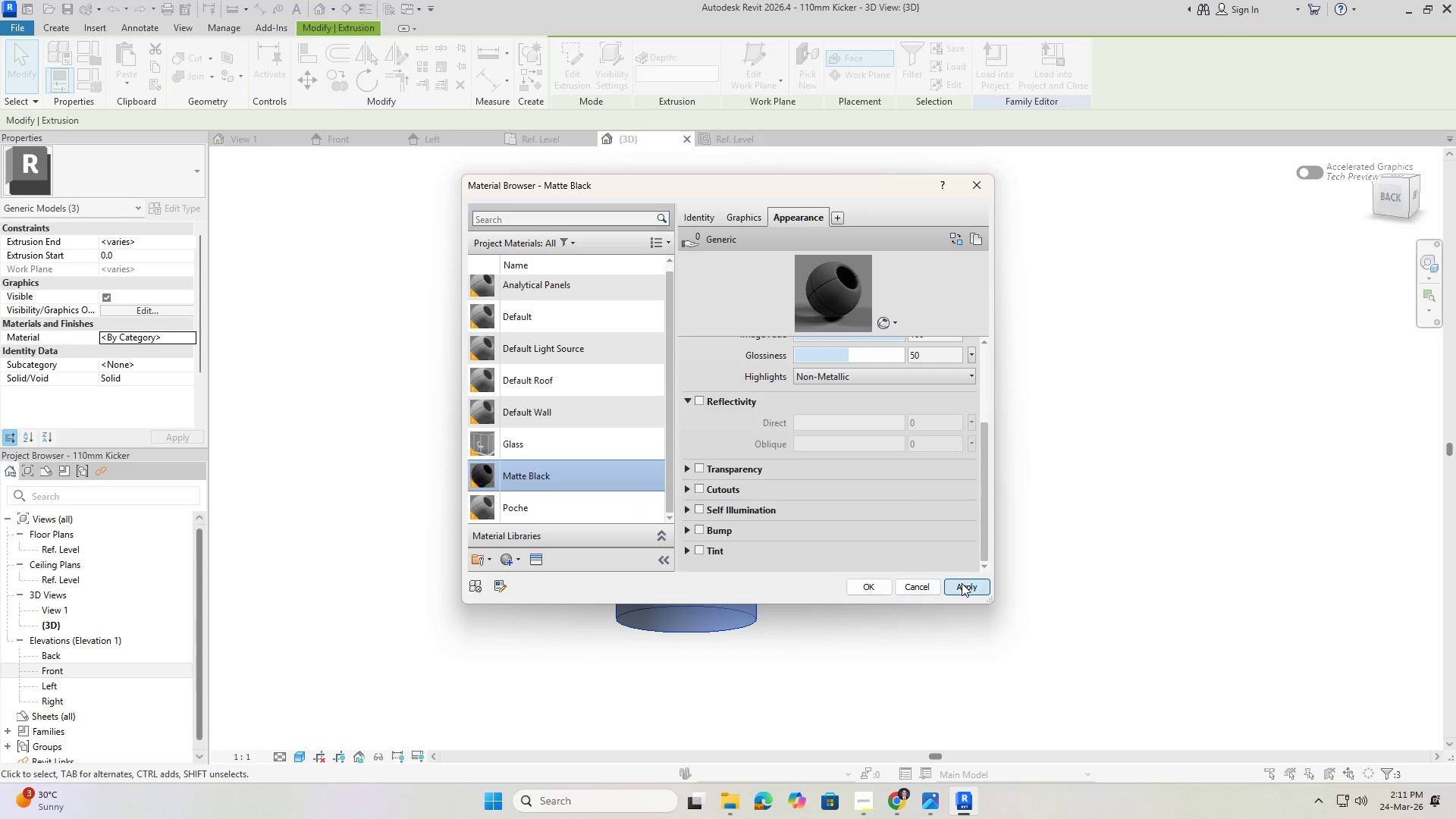 
double_click([867, 584])
 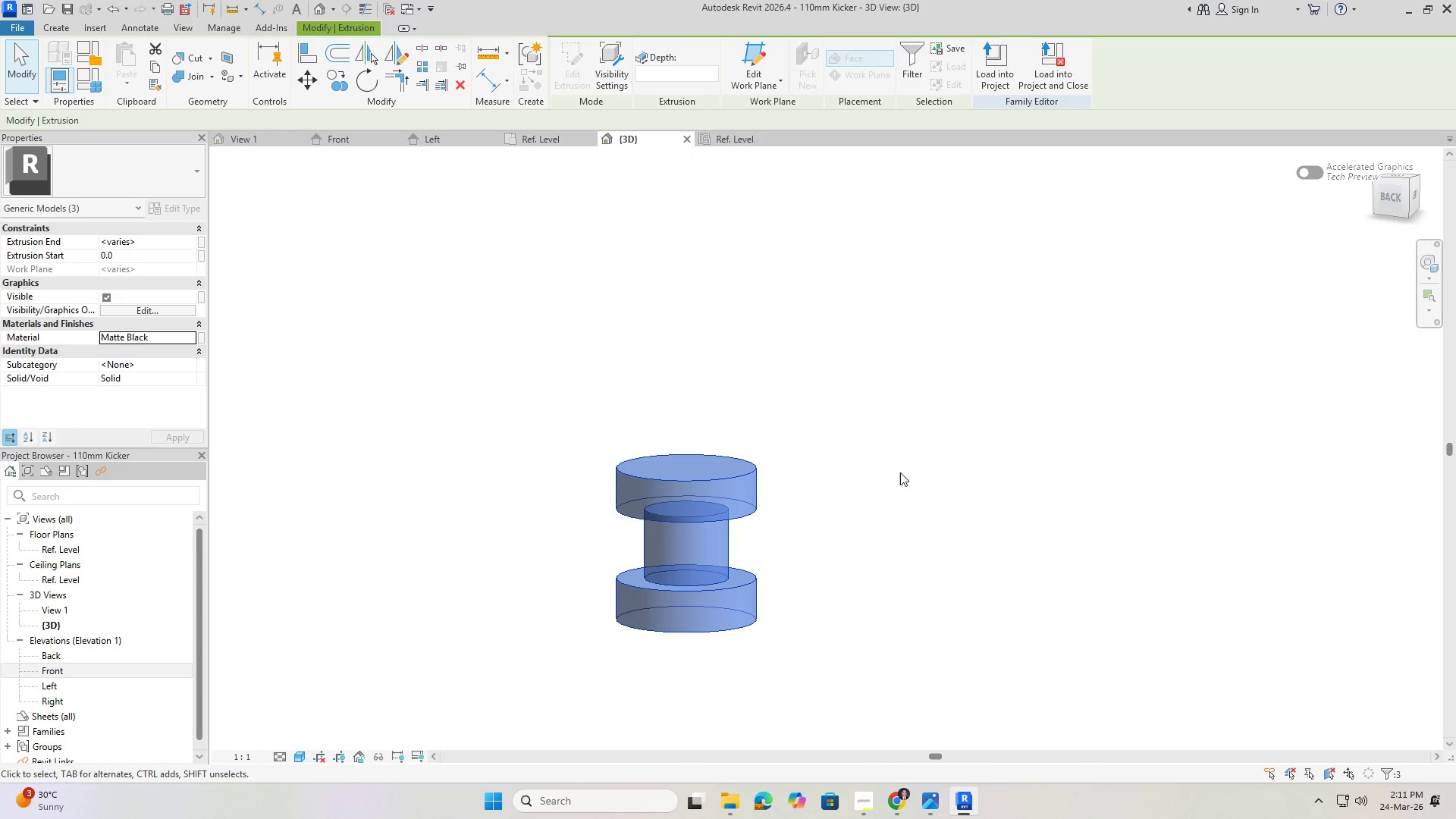 
triple_click([924, 421])
 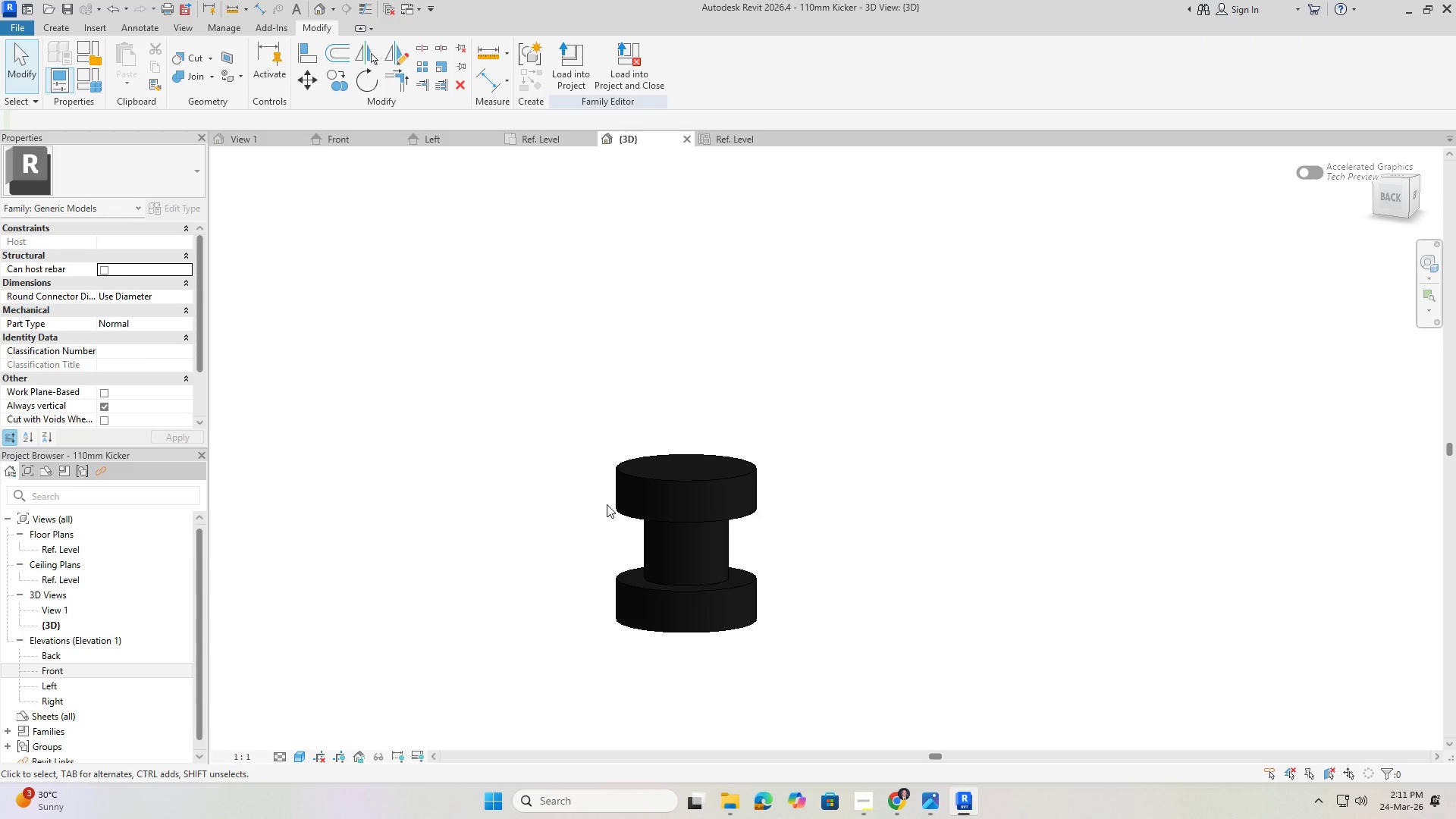 
key(Escape)
 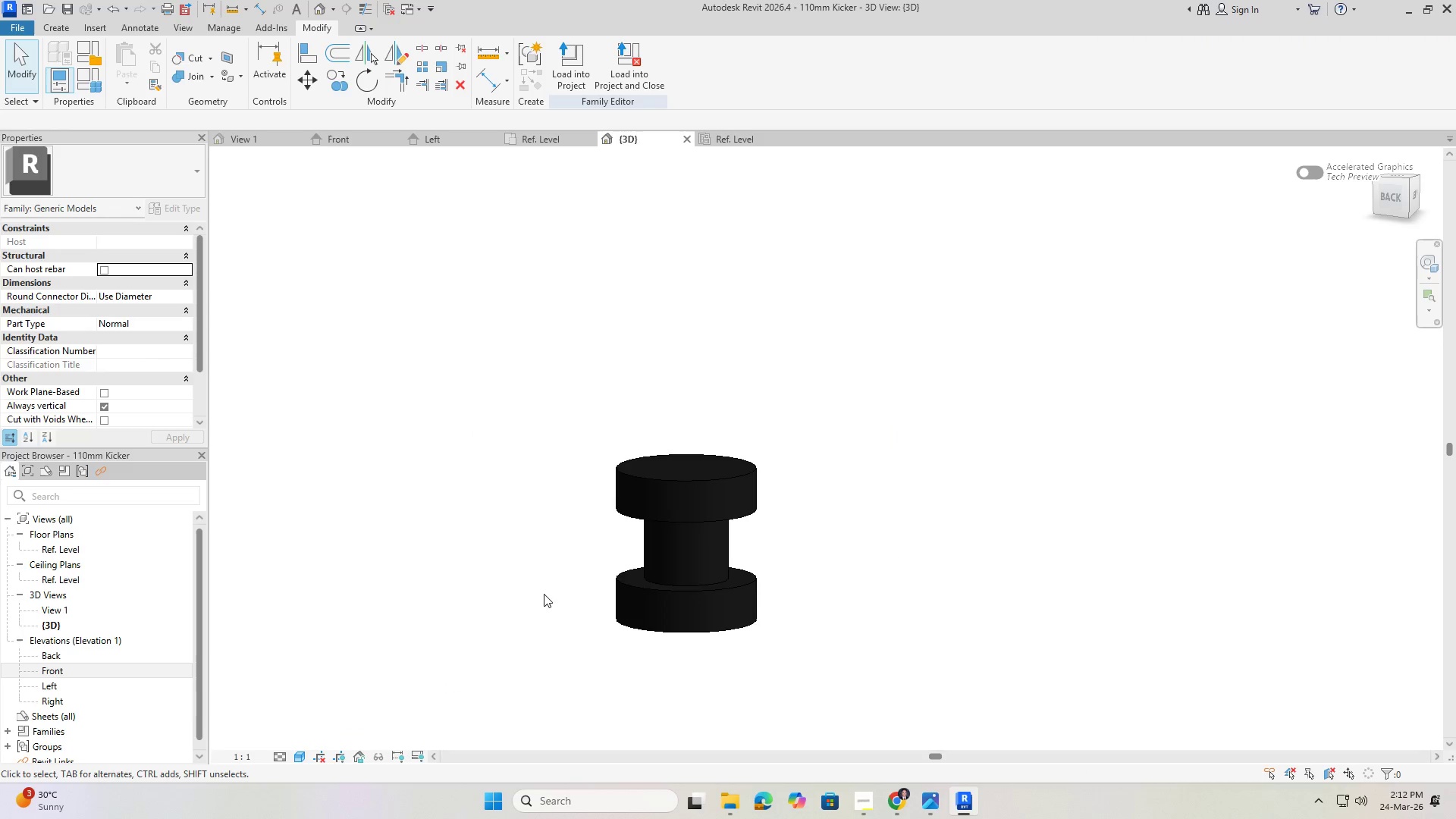 
hold_key(key=ShiftLeft, duration=1.03)
 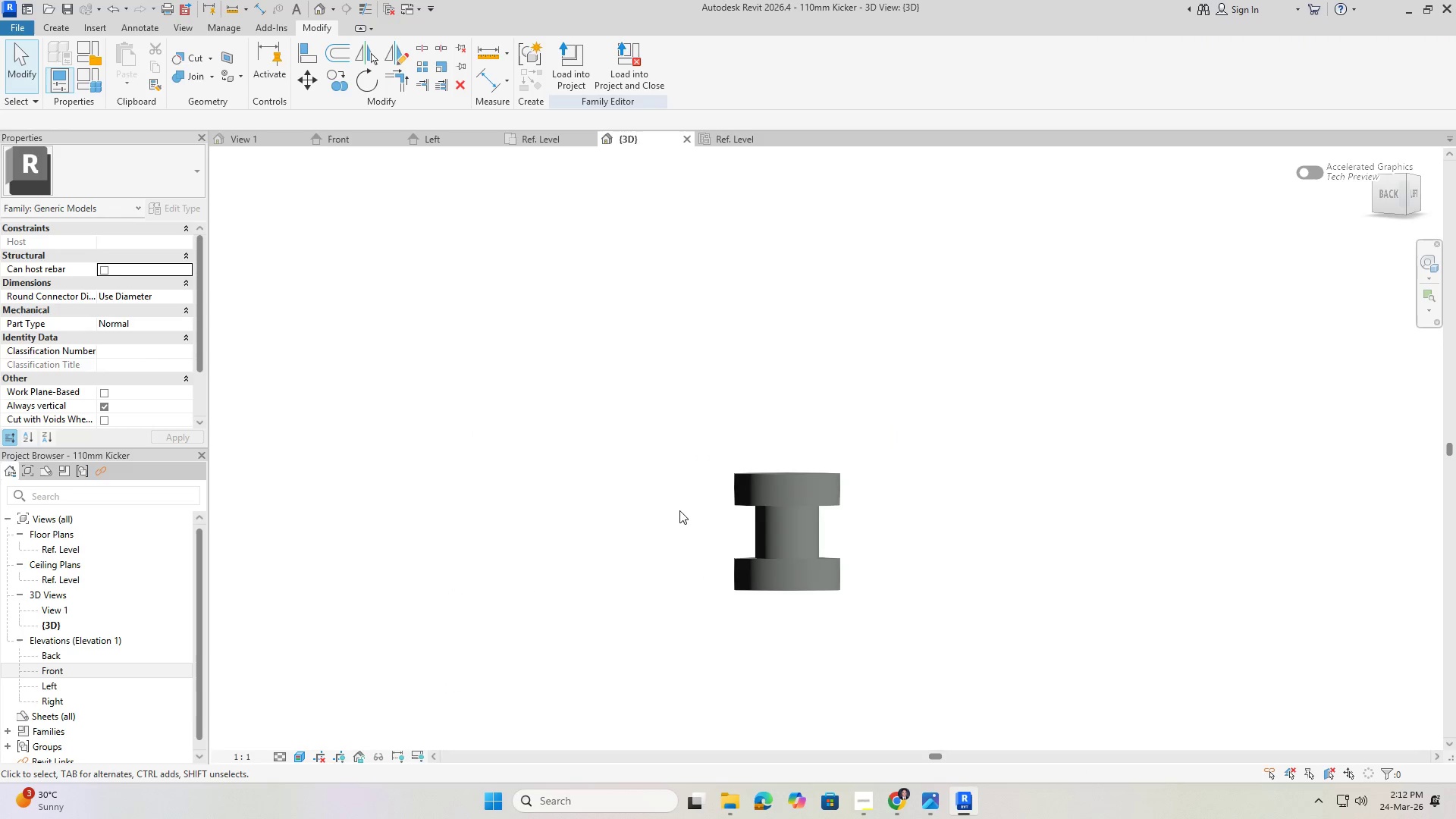 
scroll: coordinate [523, 570], scroll_direction: down, amount: 1.0
 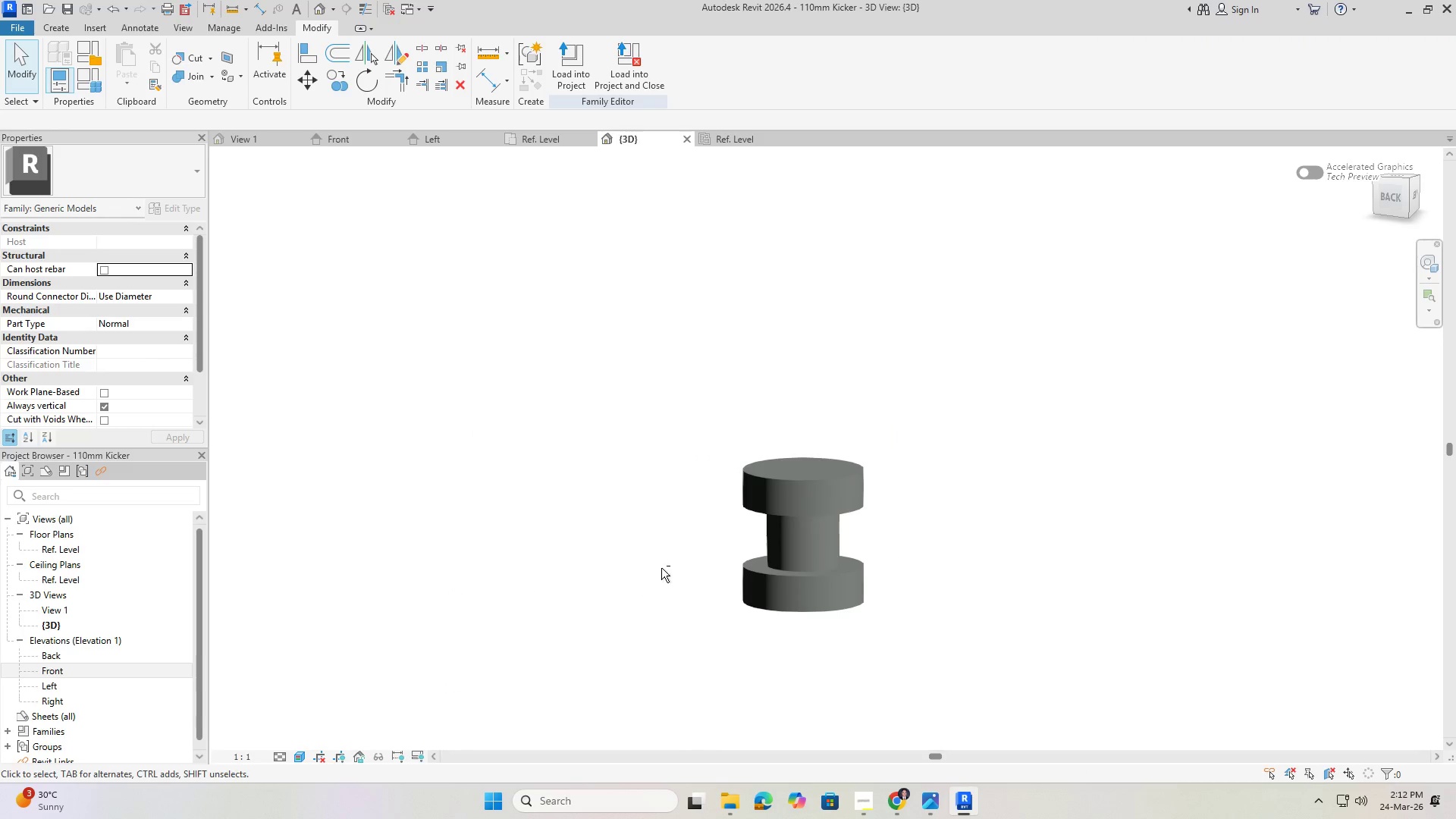 
key(Control+S)
 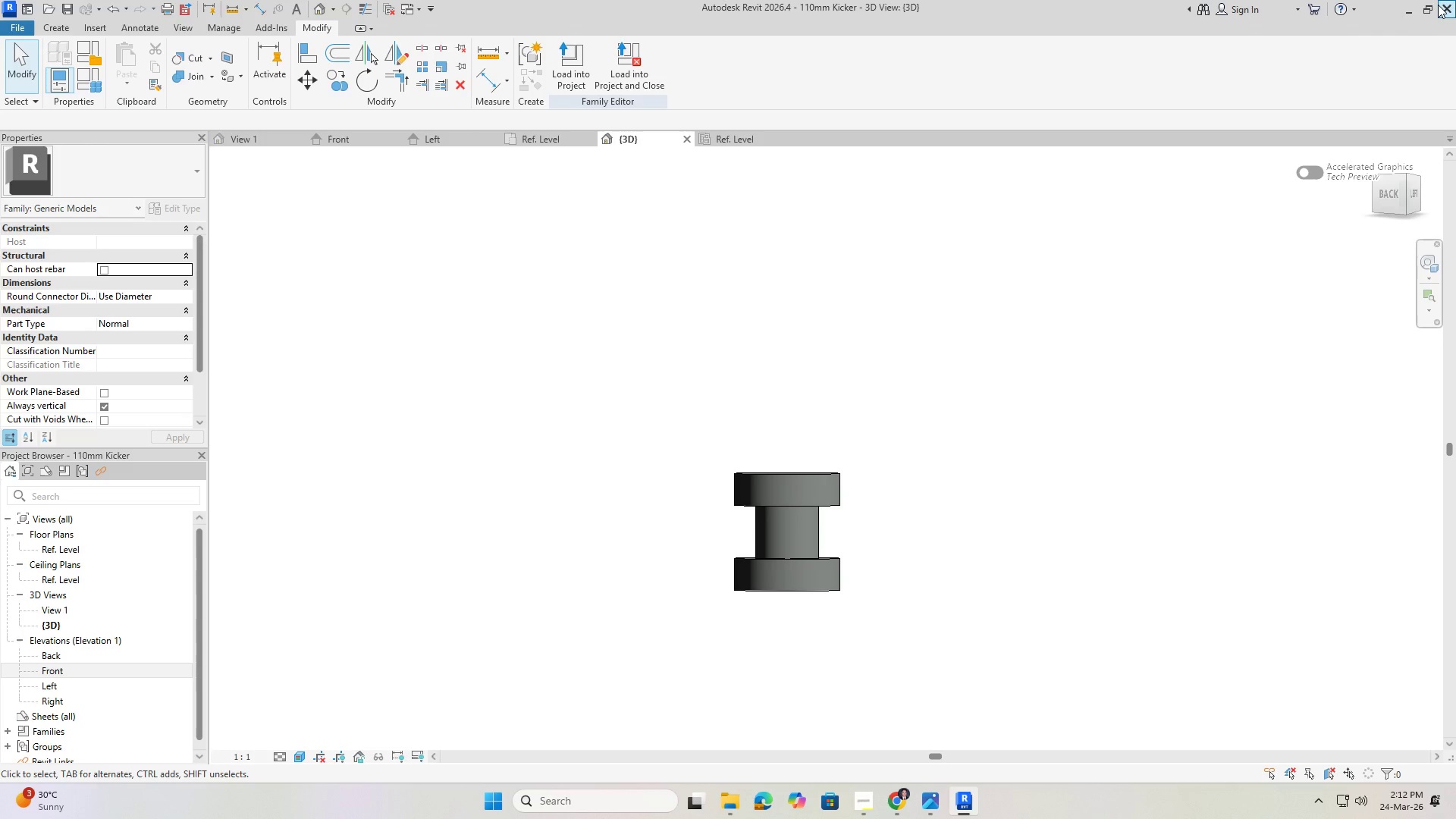 
scroll: coordinate [679, 510], scroll_direction: down, amount: 1.0
 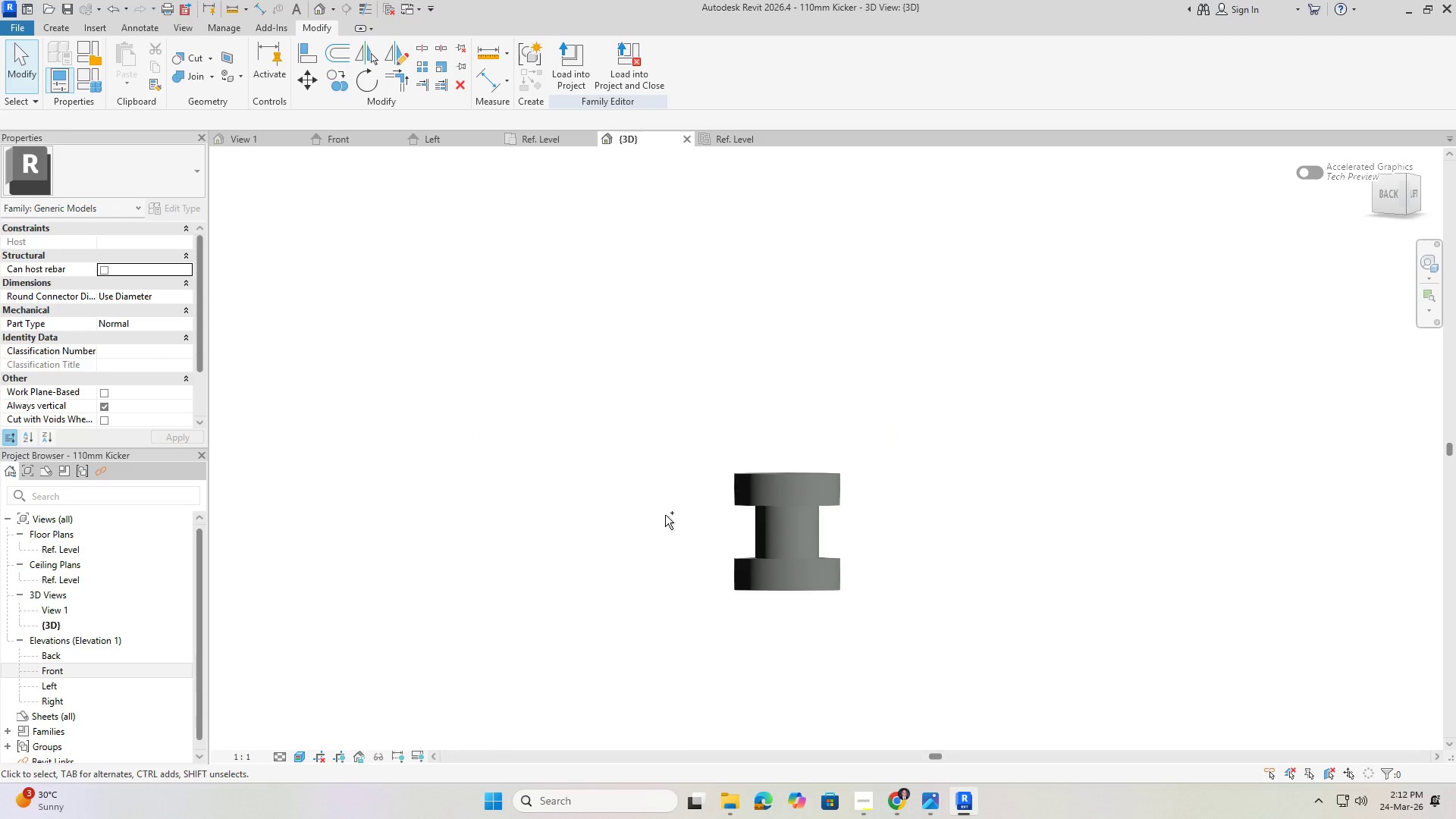 
wait(5.85)
 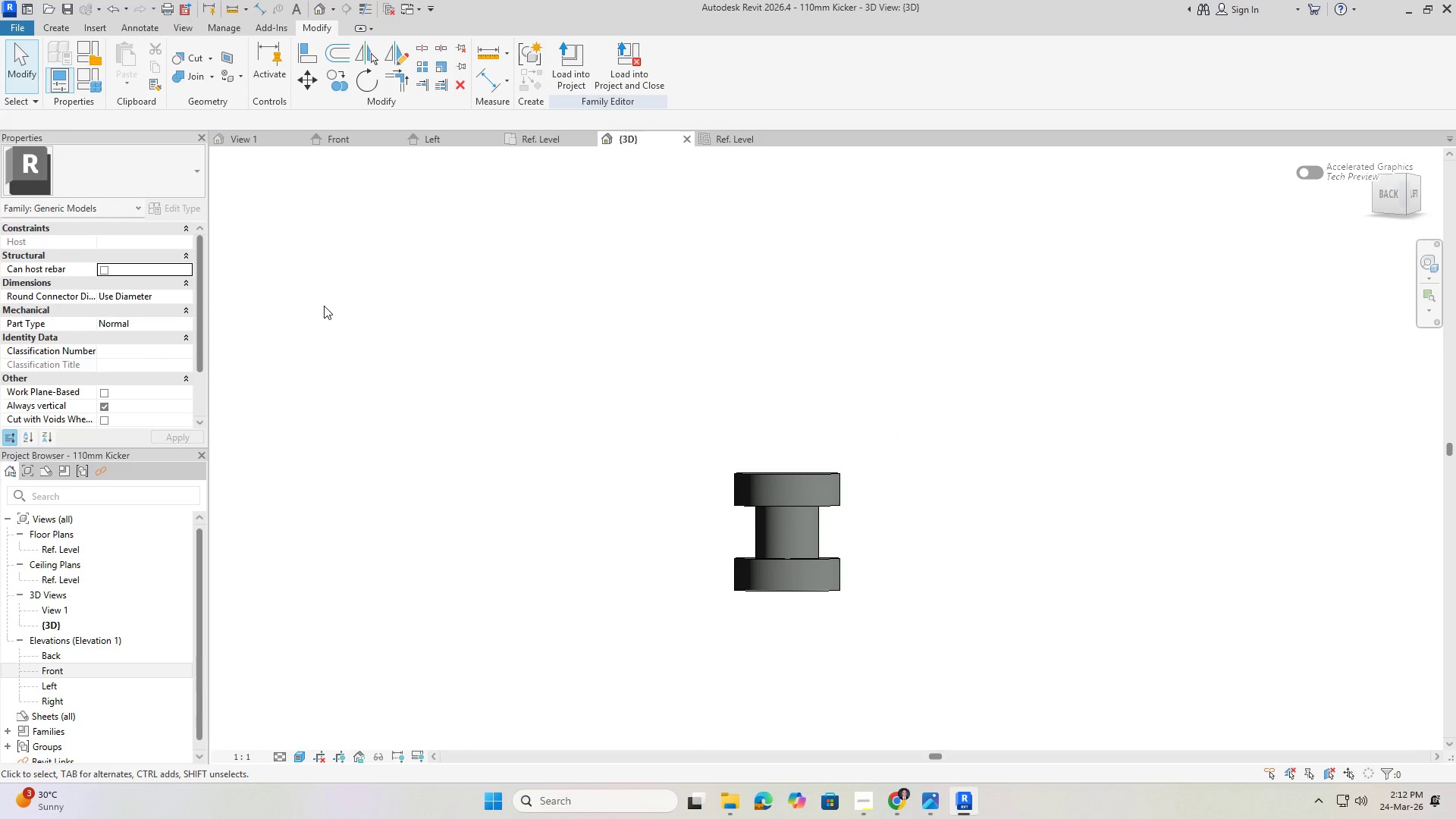 
left_click([731, 797])
 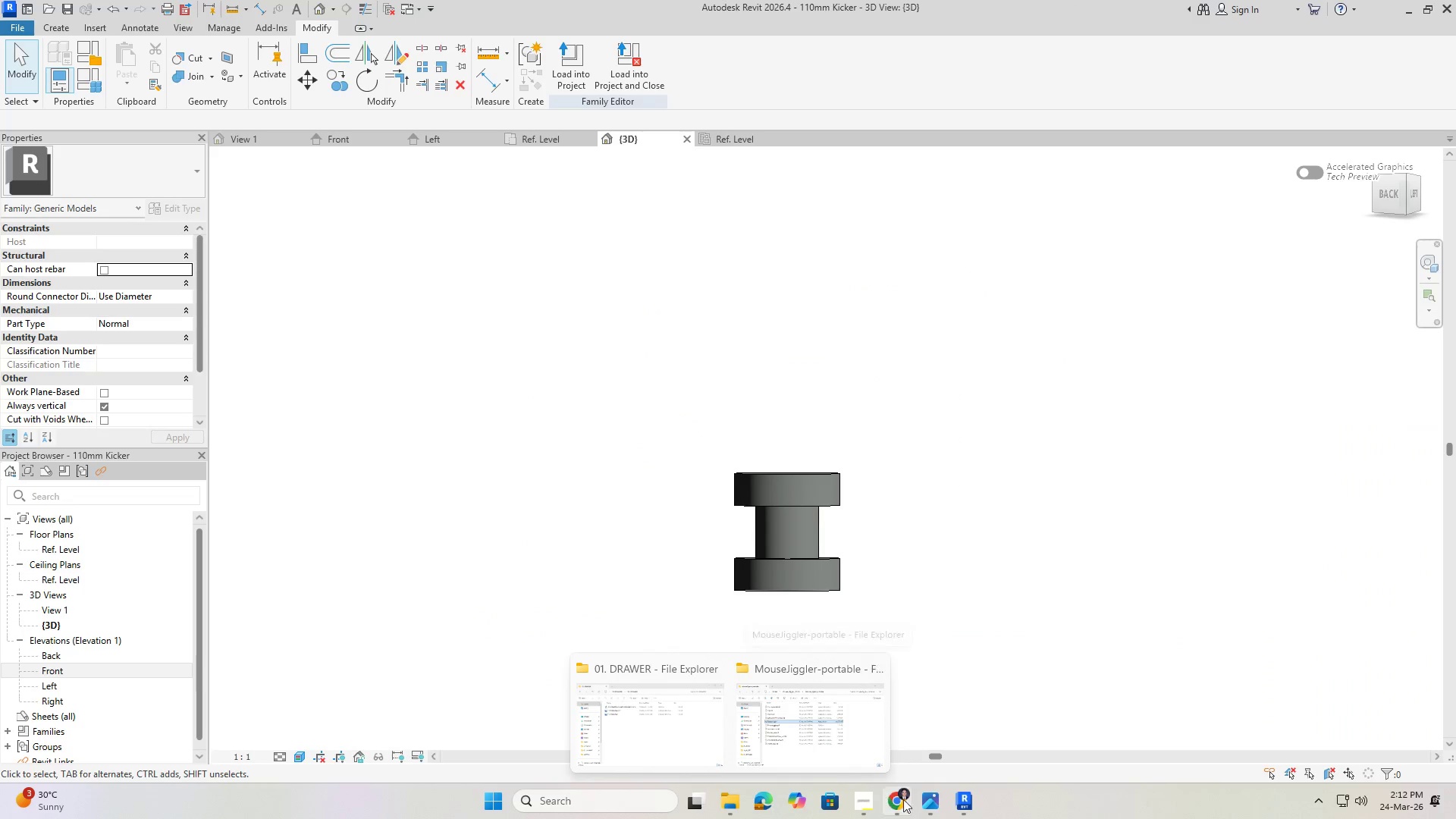 
left_click([19, 30])
 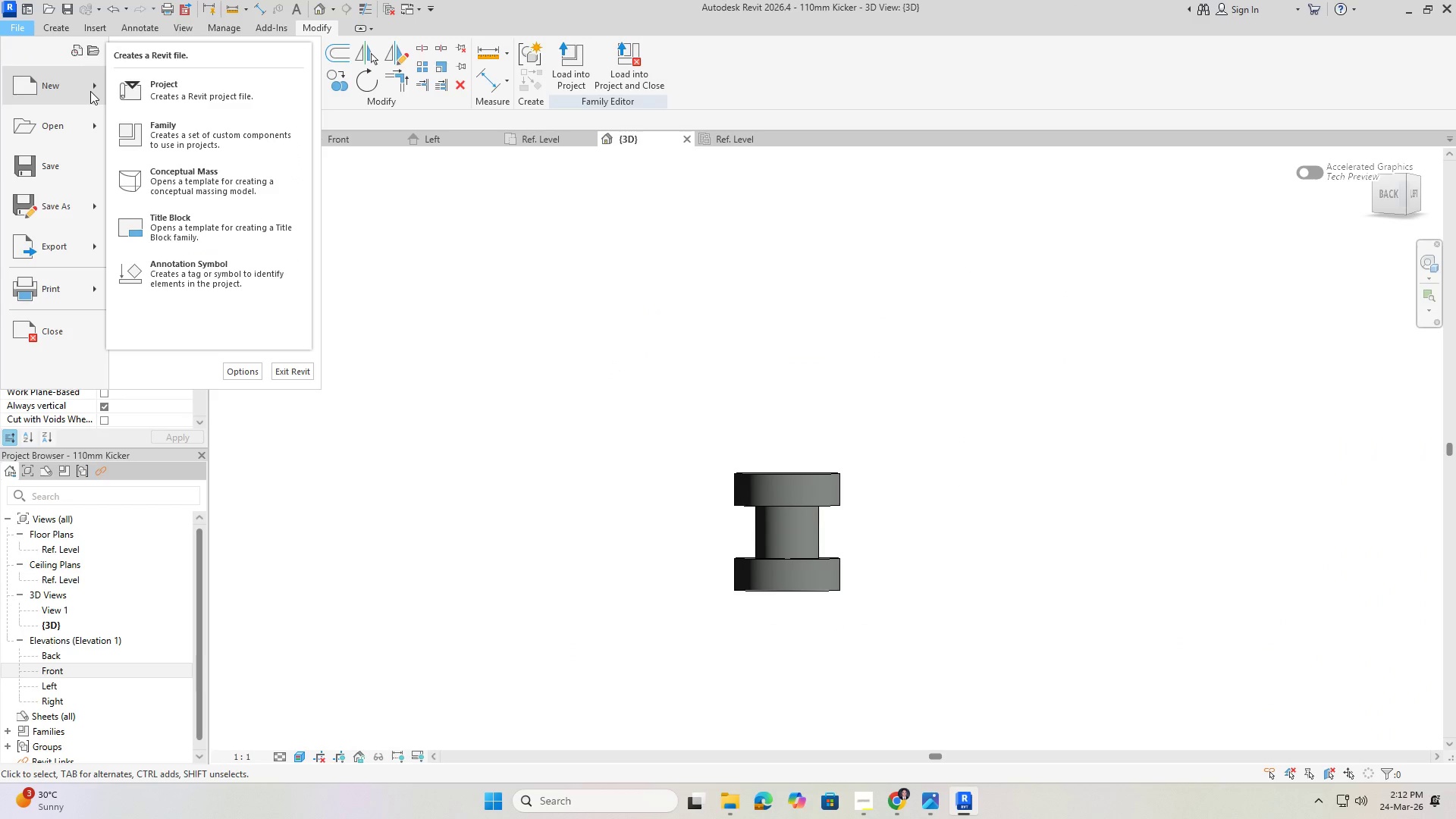 
left_click([218, 143])
 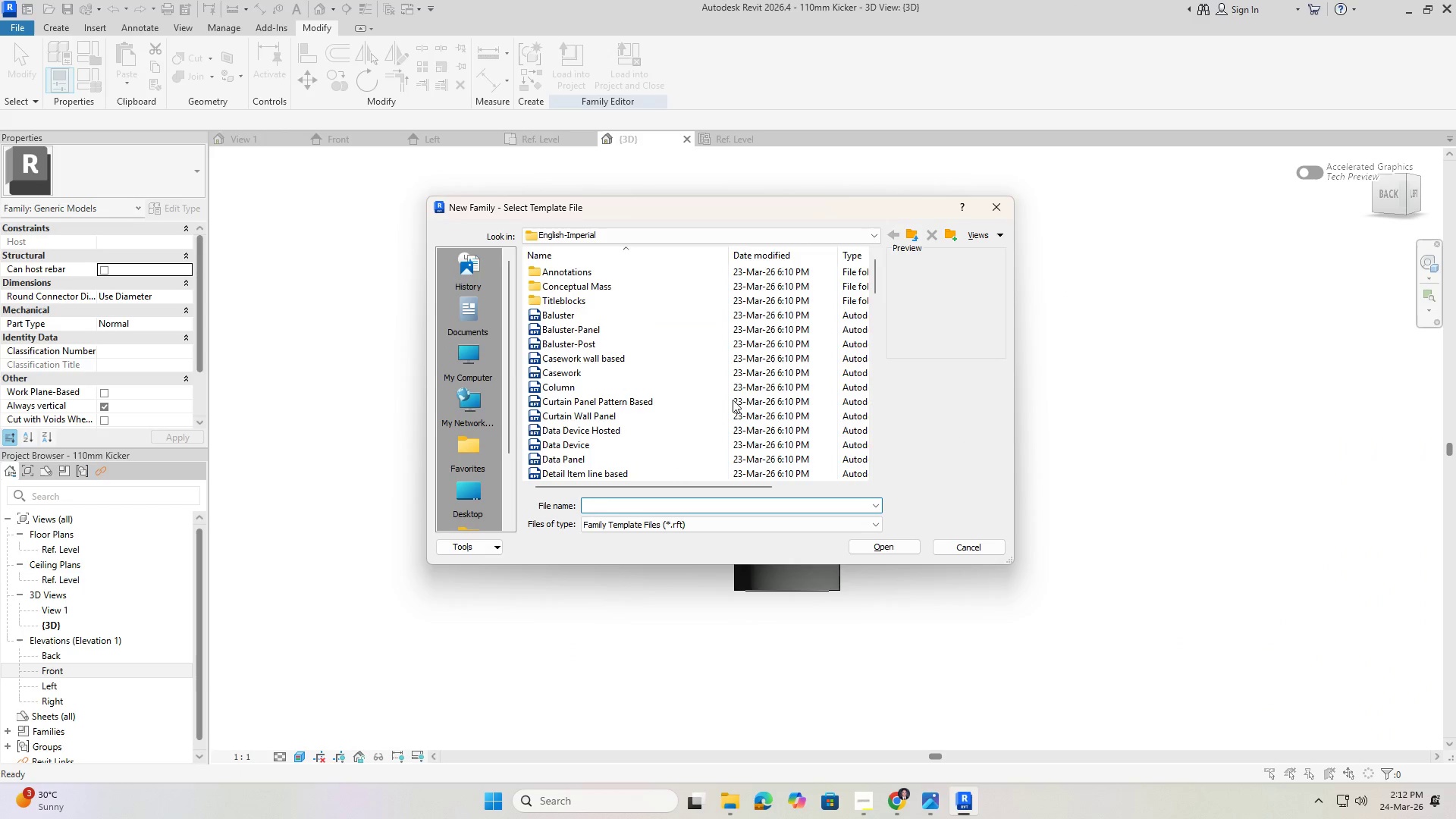 
scroll: coordinate [705, 428], scroll_direction: down, amount: 5.0
 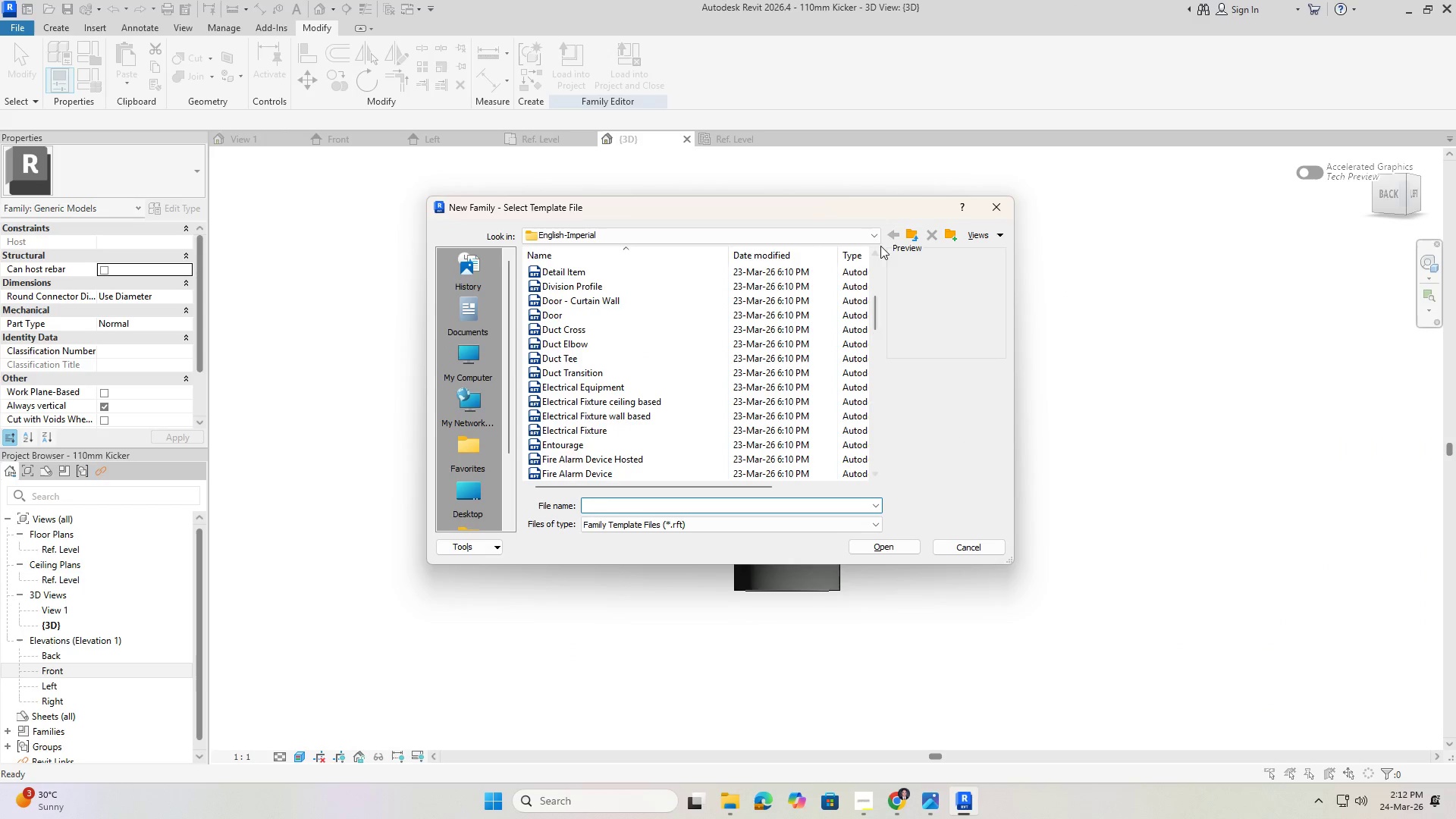 
left_click([874, 239])
 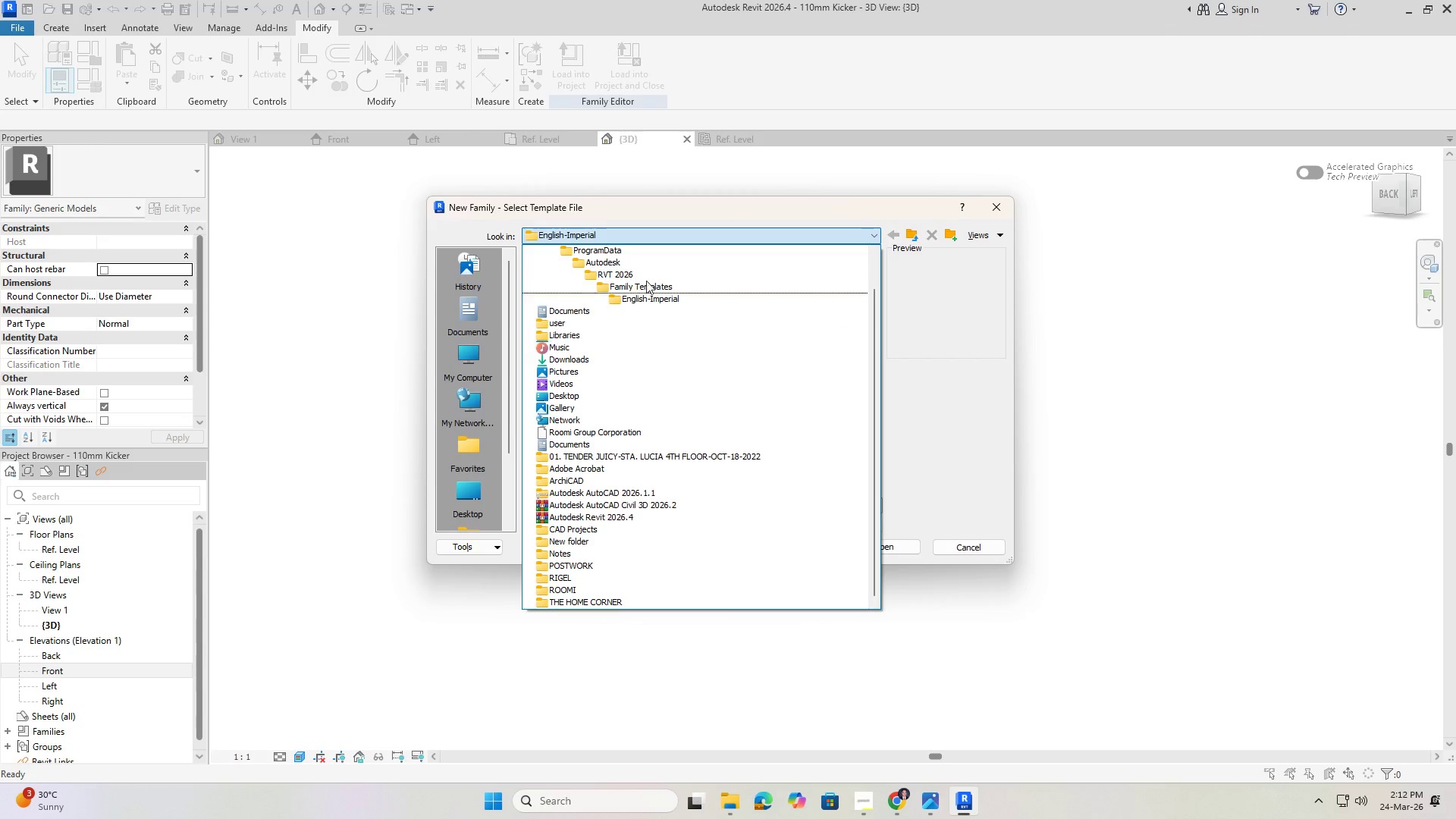 
left_click([638, 283])
 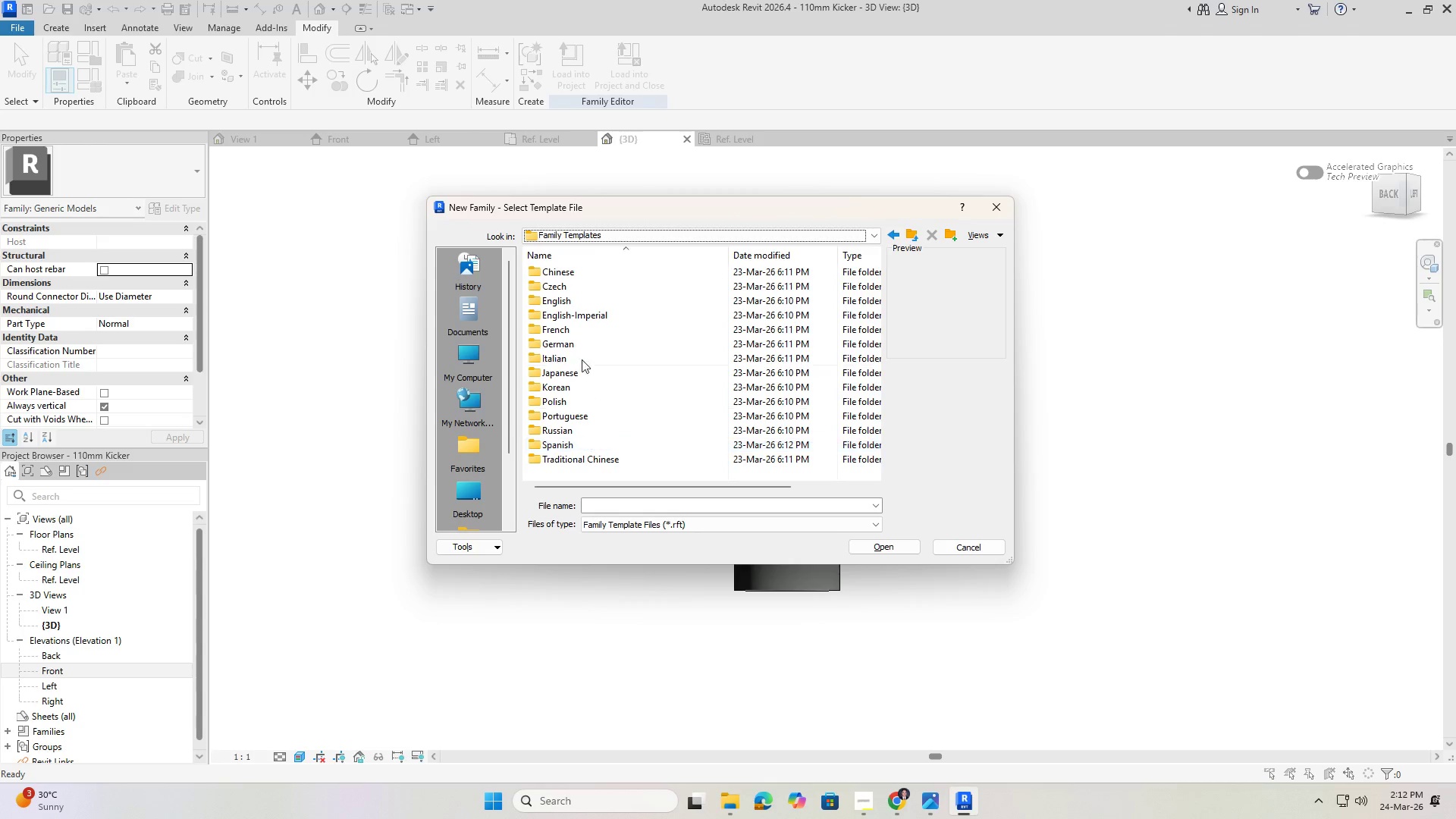 
double_click([578, 300])
 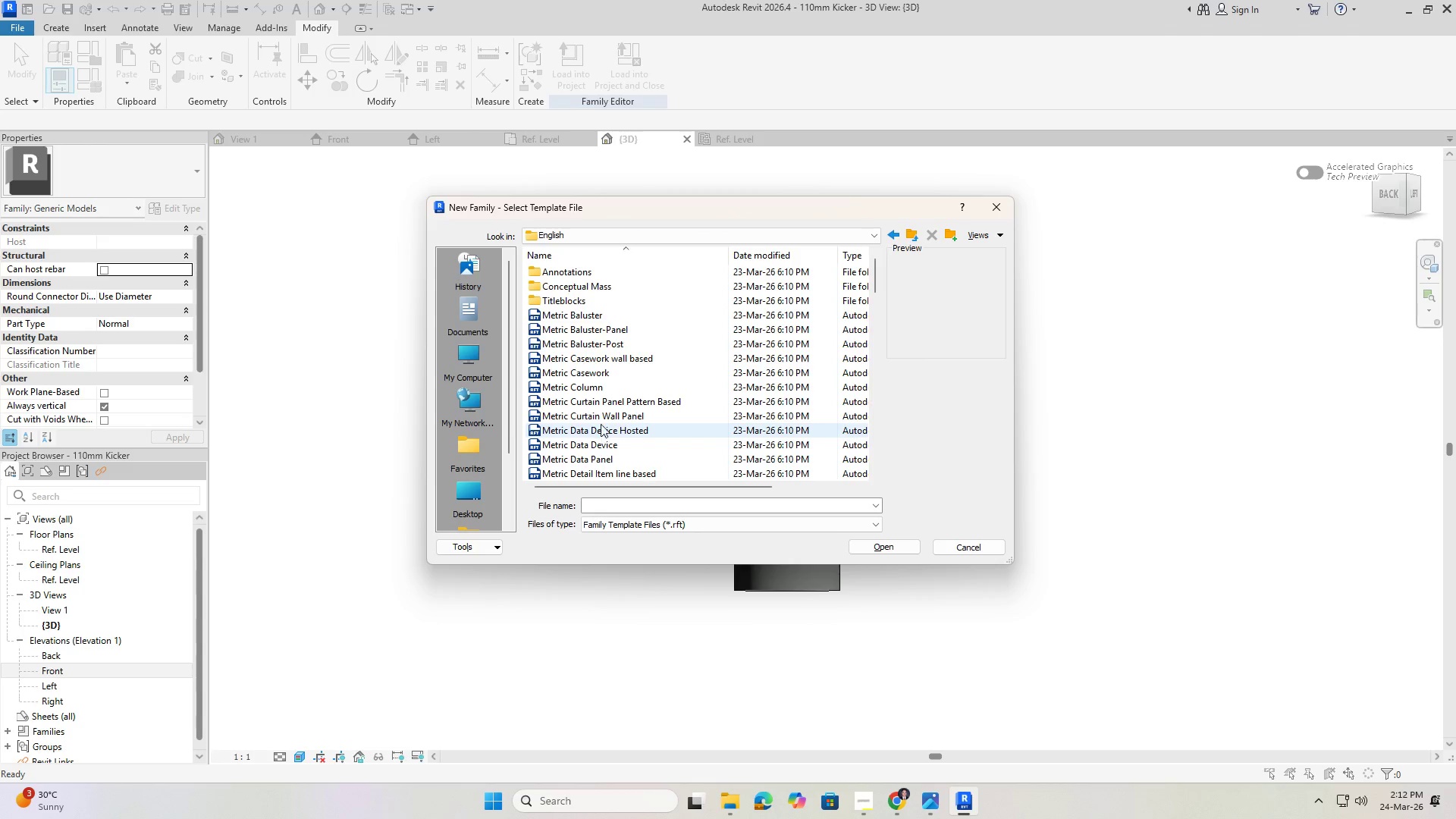 
scroll: coordinate [641, 455], scroll_direction: down, amount: 11.0
 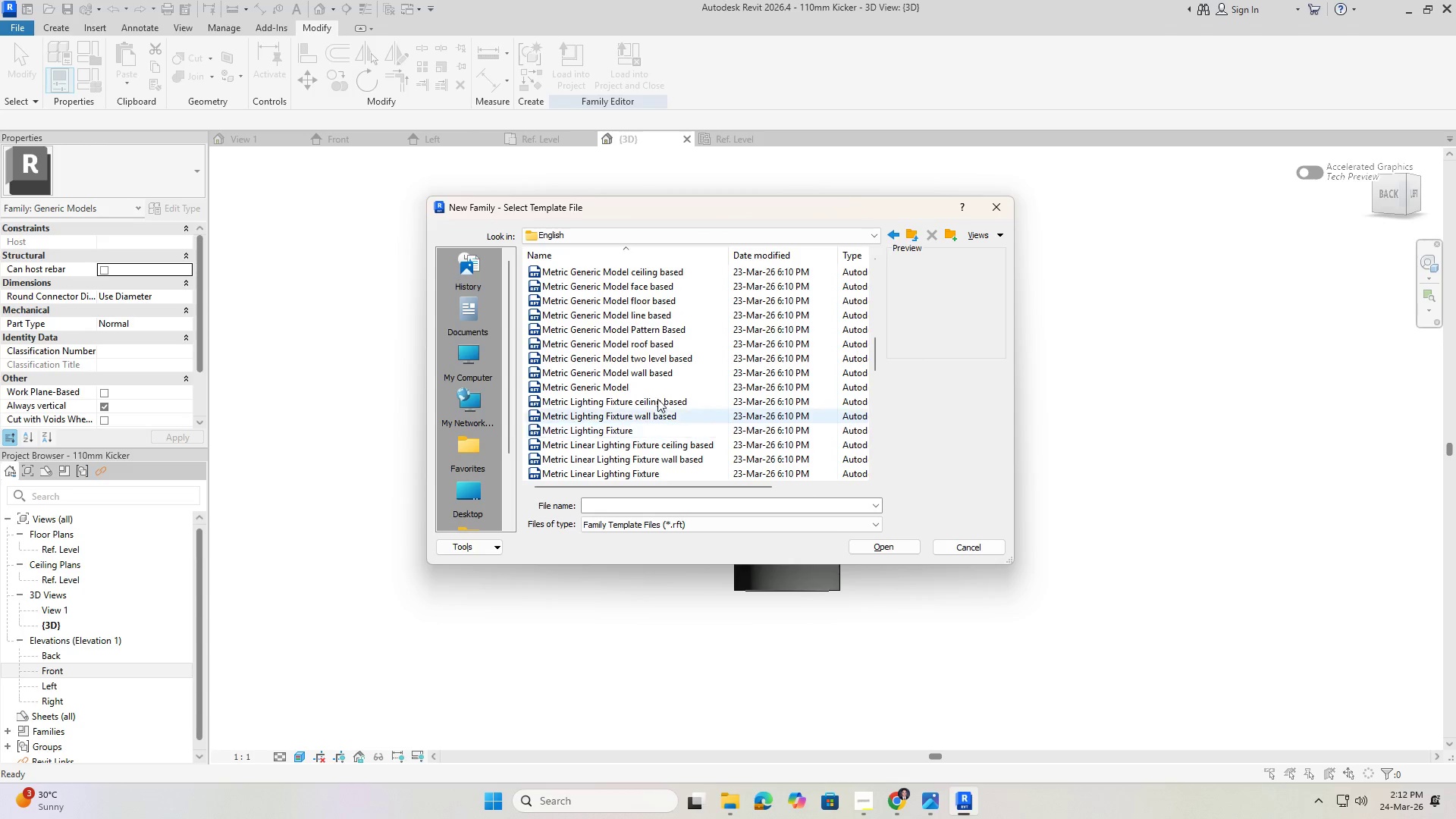 
left_click([645, 383])
 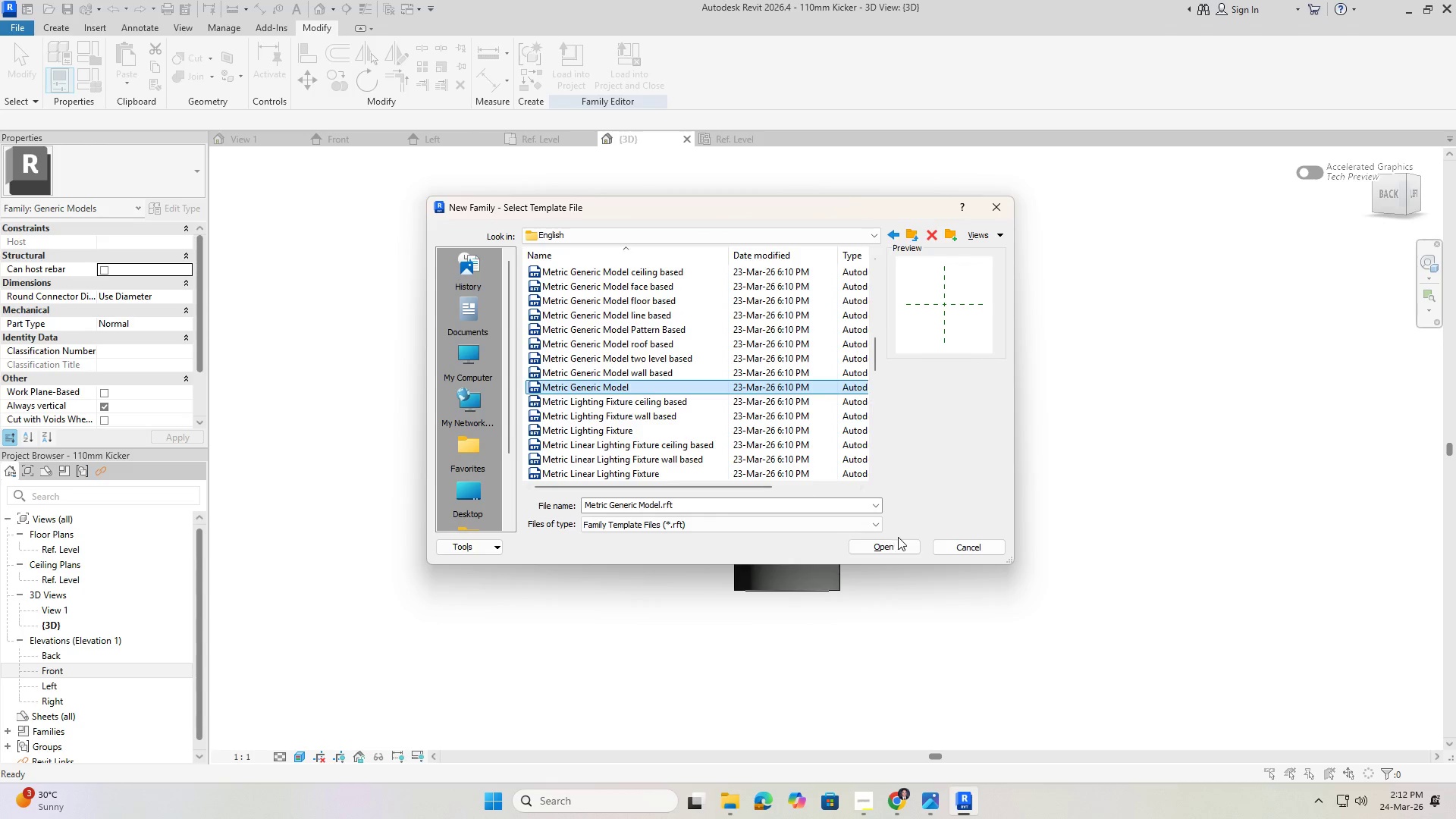 
left_click([890, 545])
 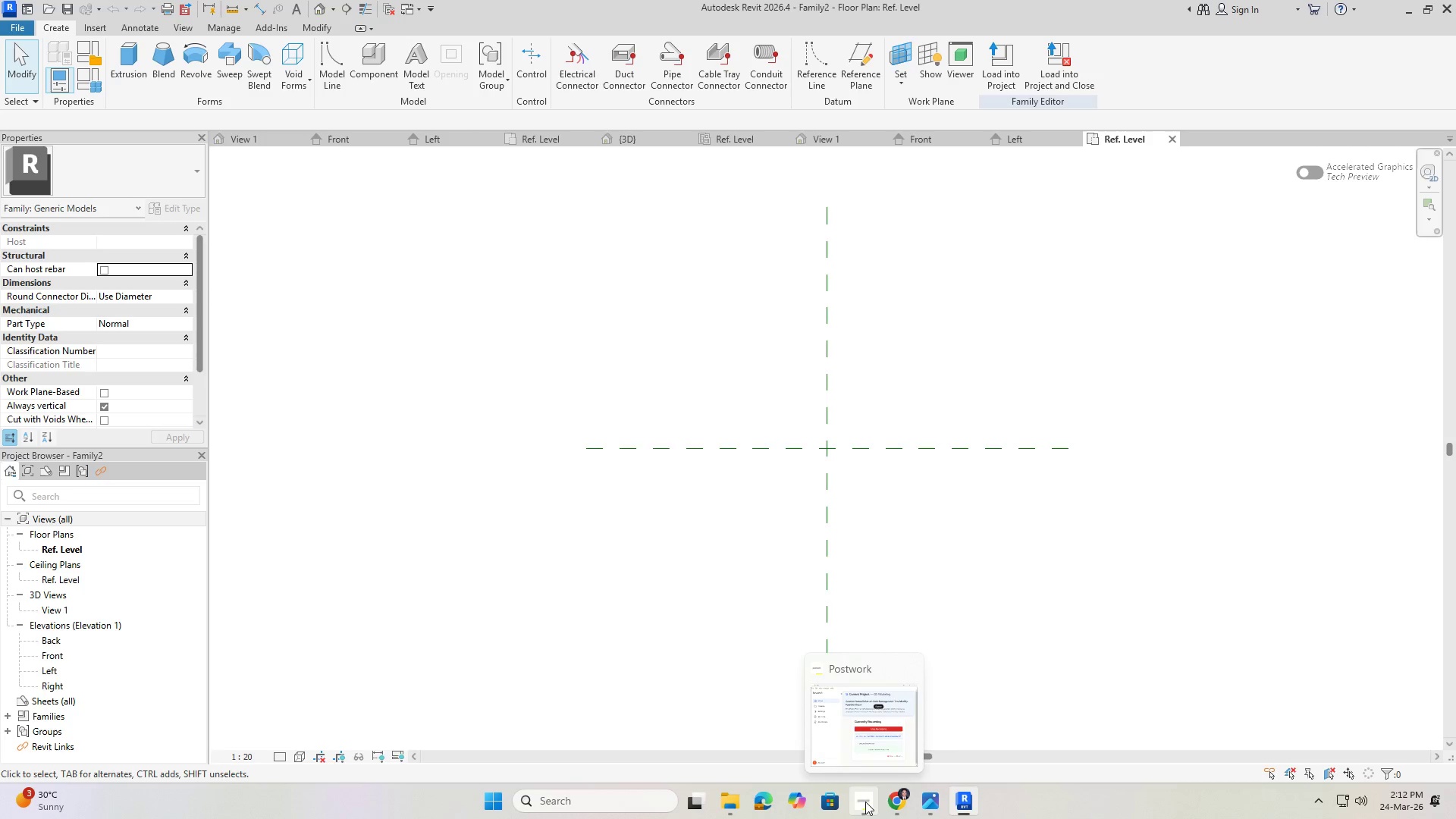 
wait(5.81)
 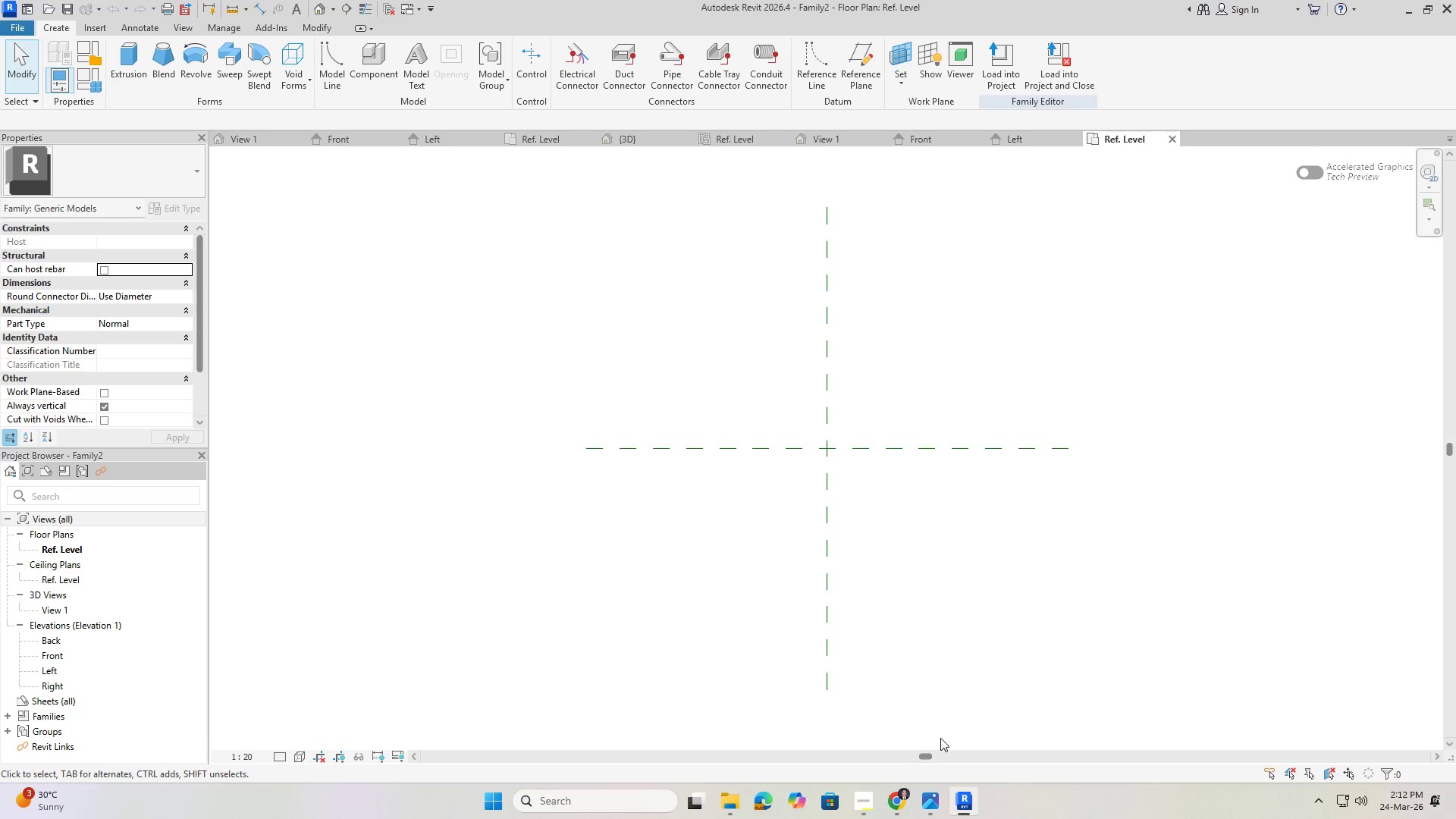 
mouse_move([950, 808])
 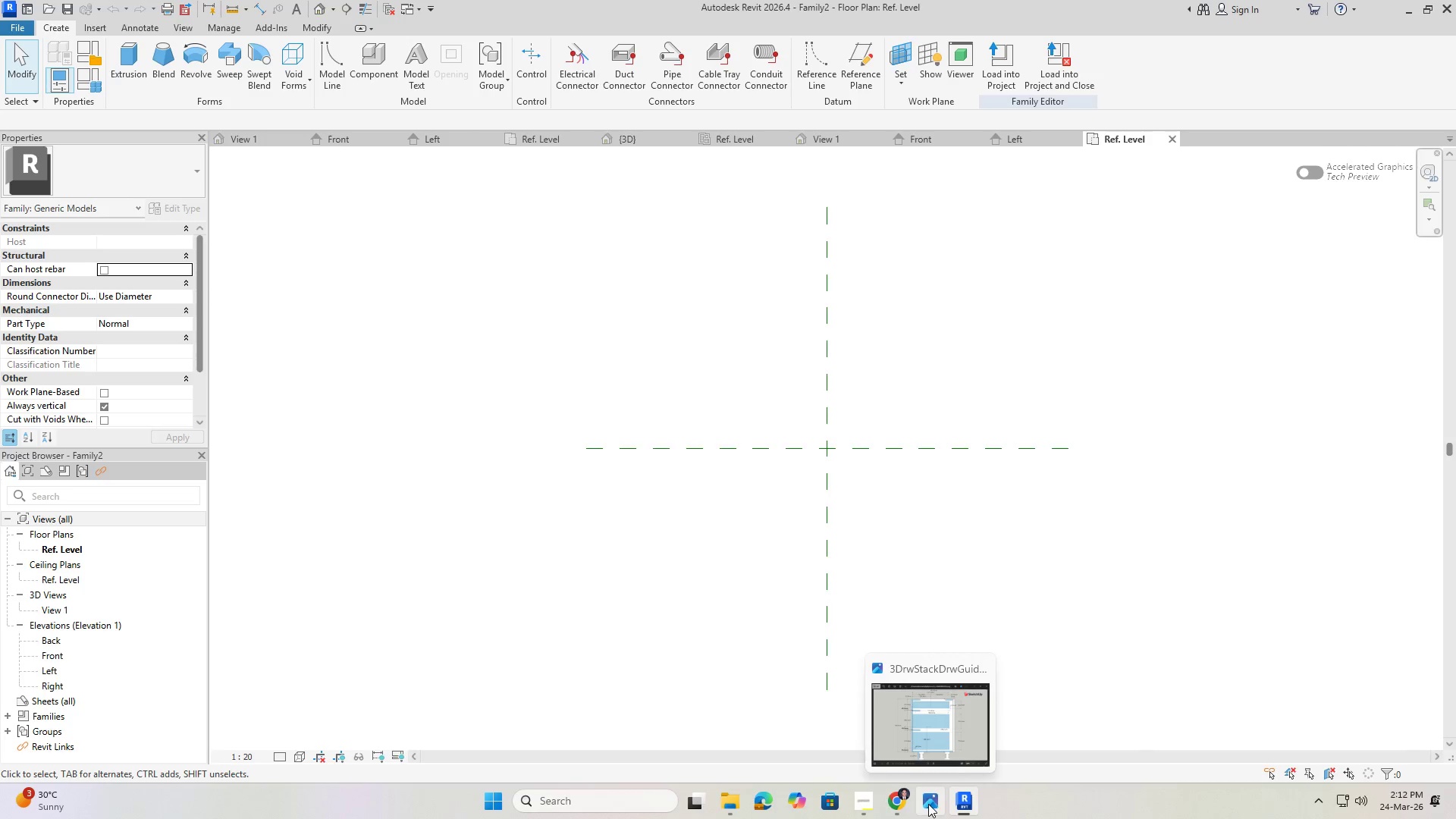 
left_click([928, 804])
 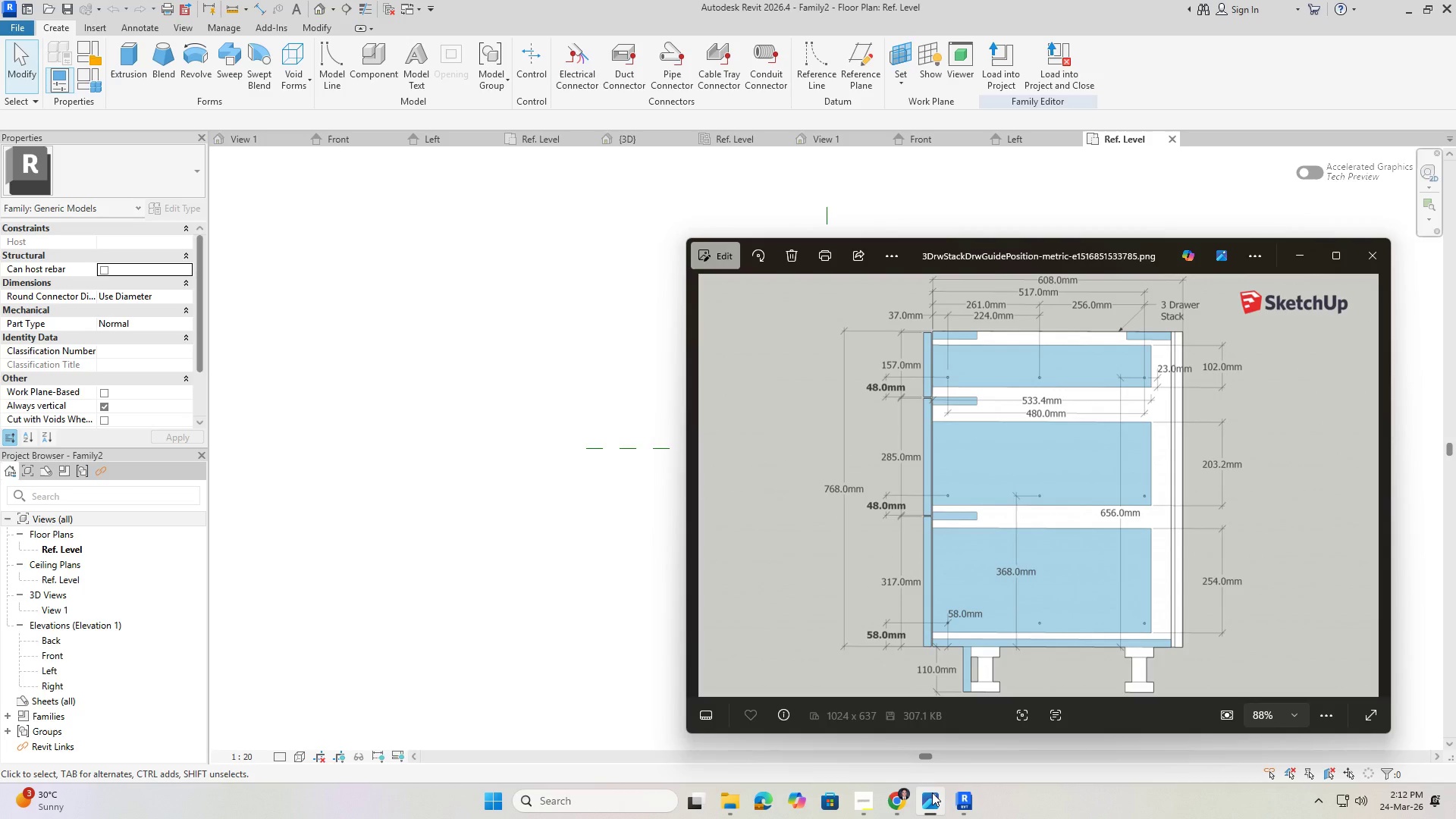 
wait(10.47)
 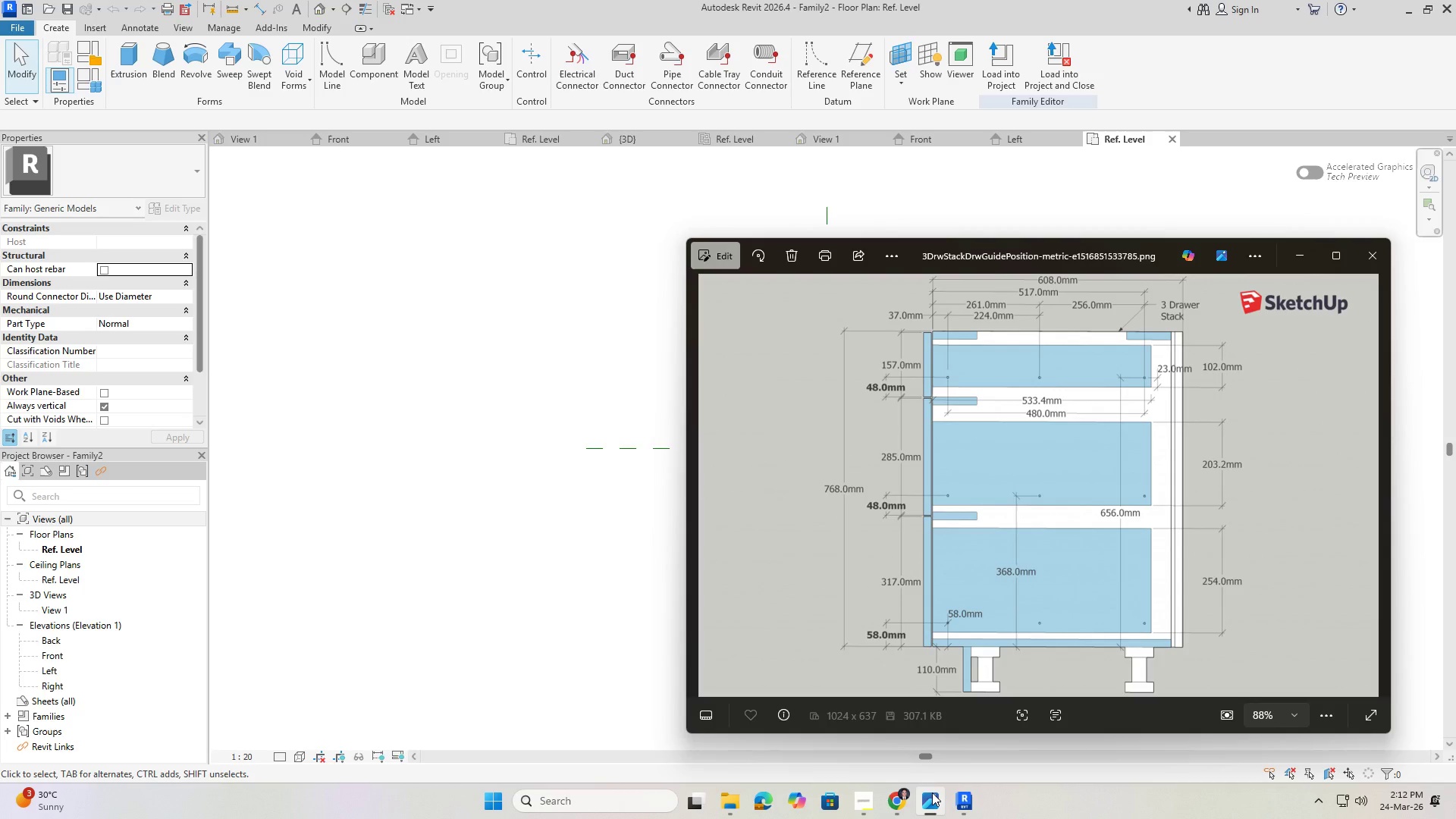 
left_click([475, 324])
 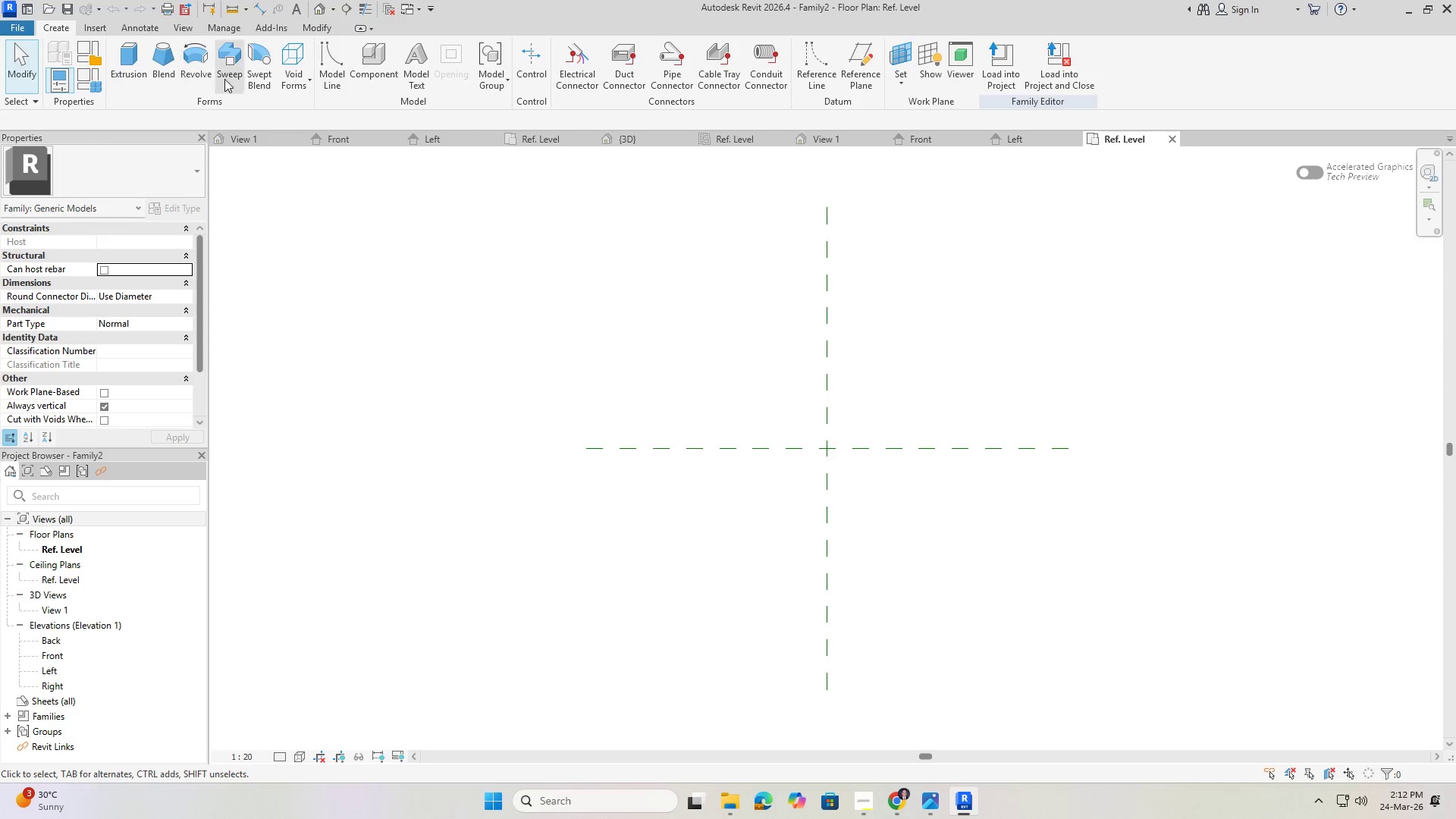 
wait(9.47)
 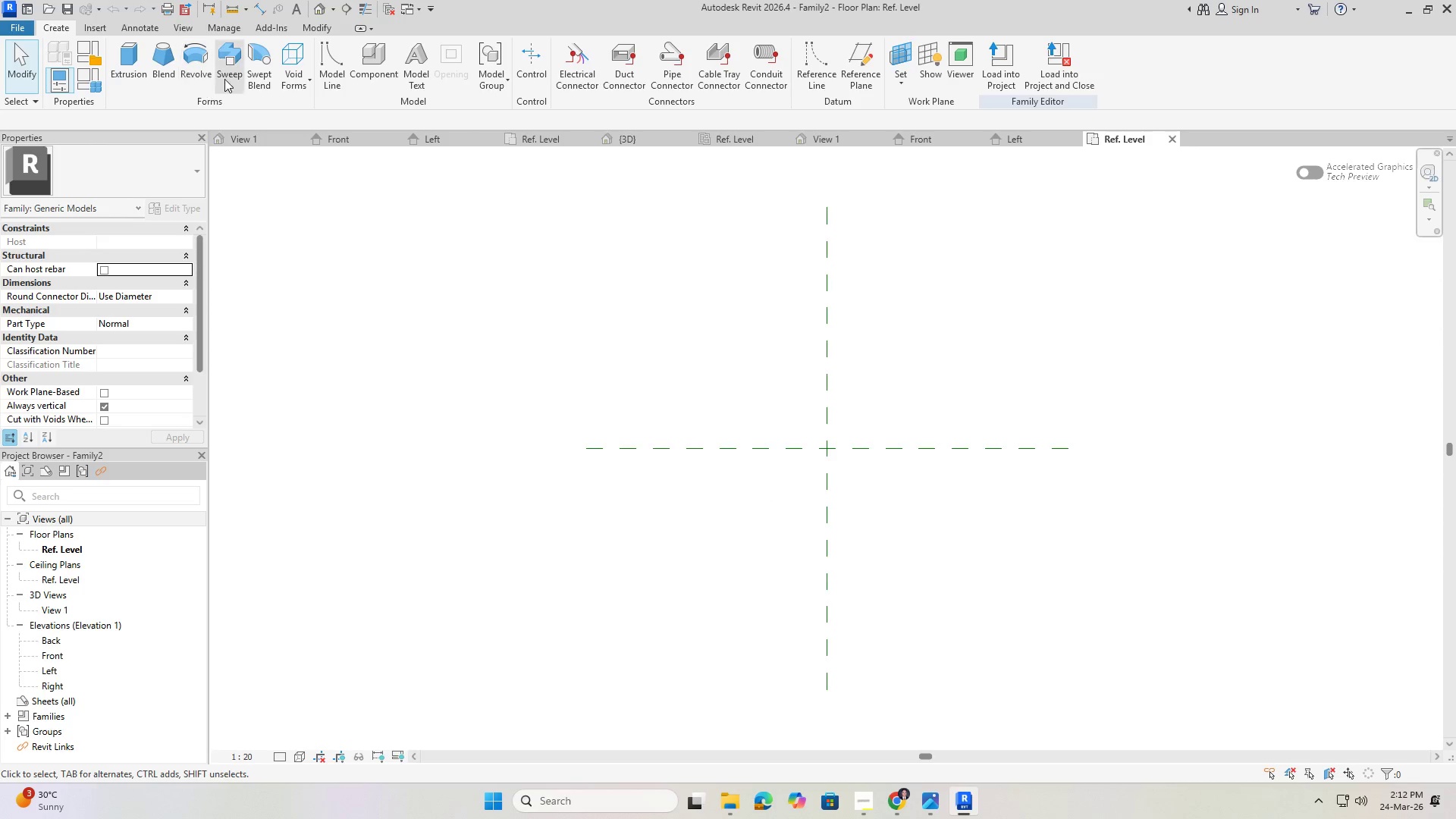 
left_click([869, 806])